 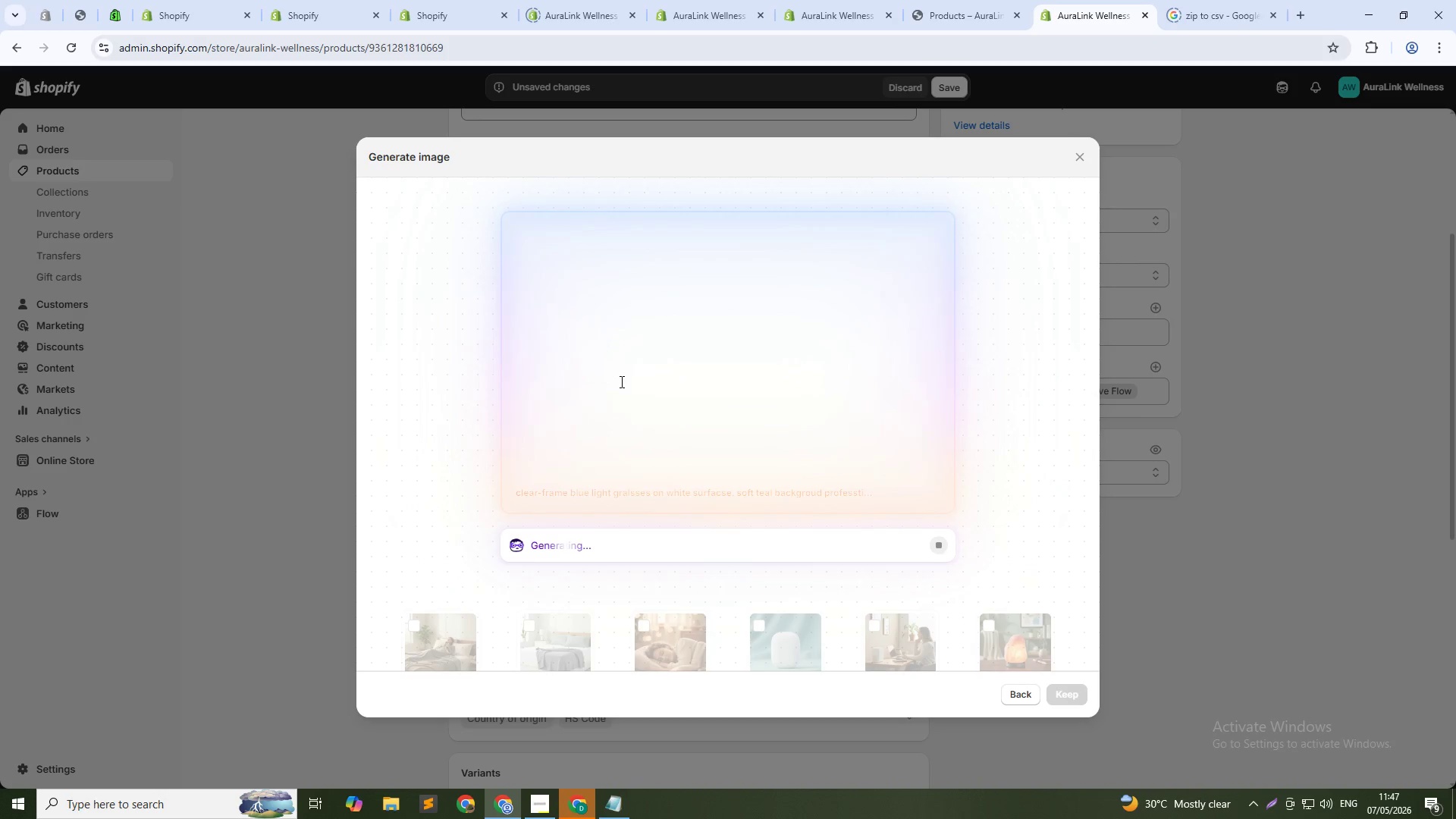 
left_click([350, 248])
 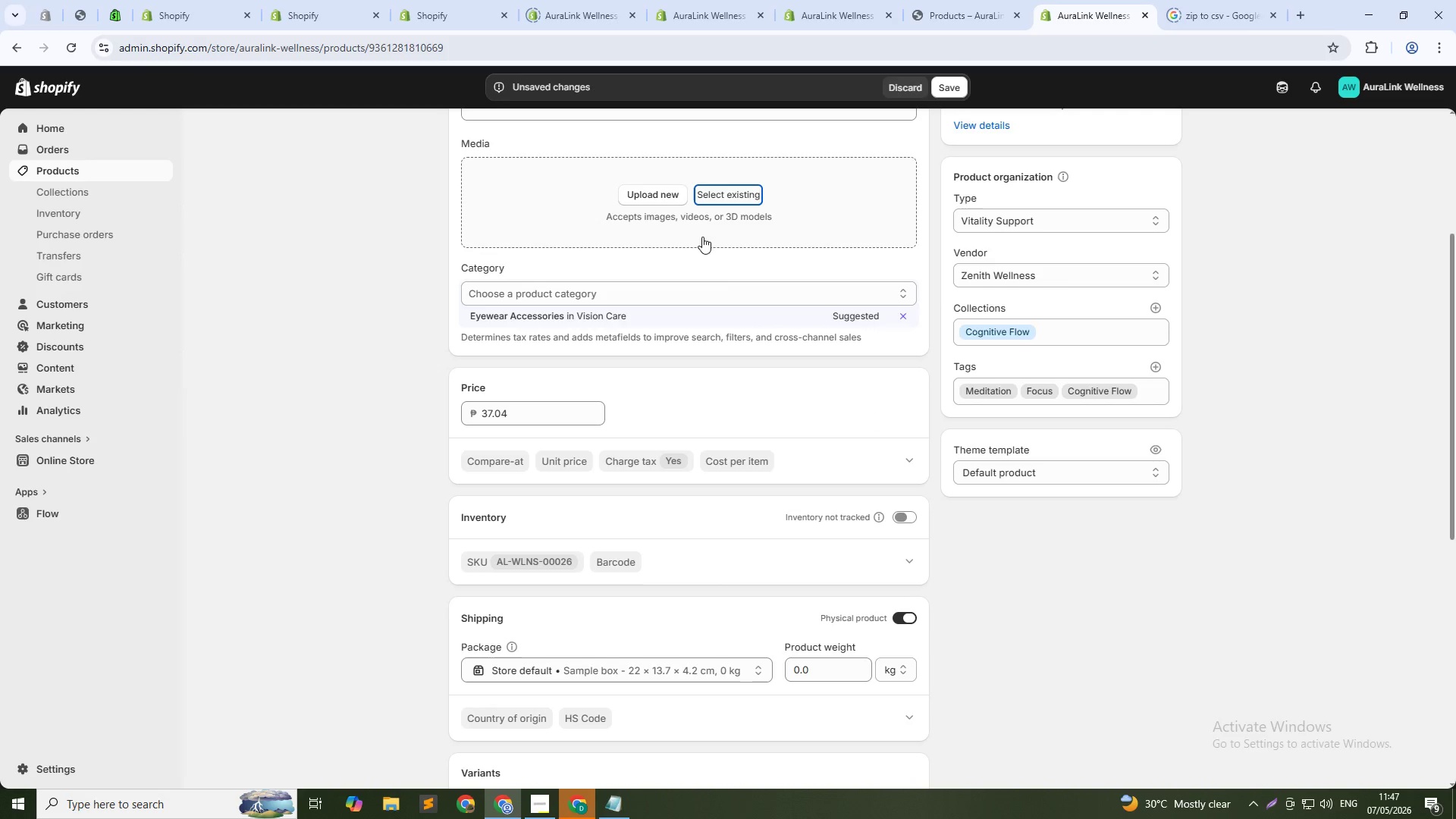 
left_click([733, 195])
 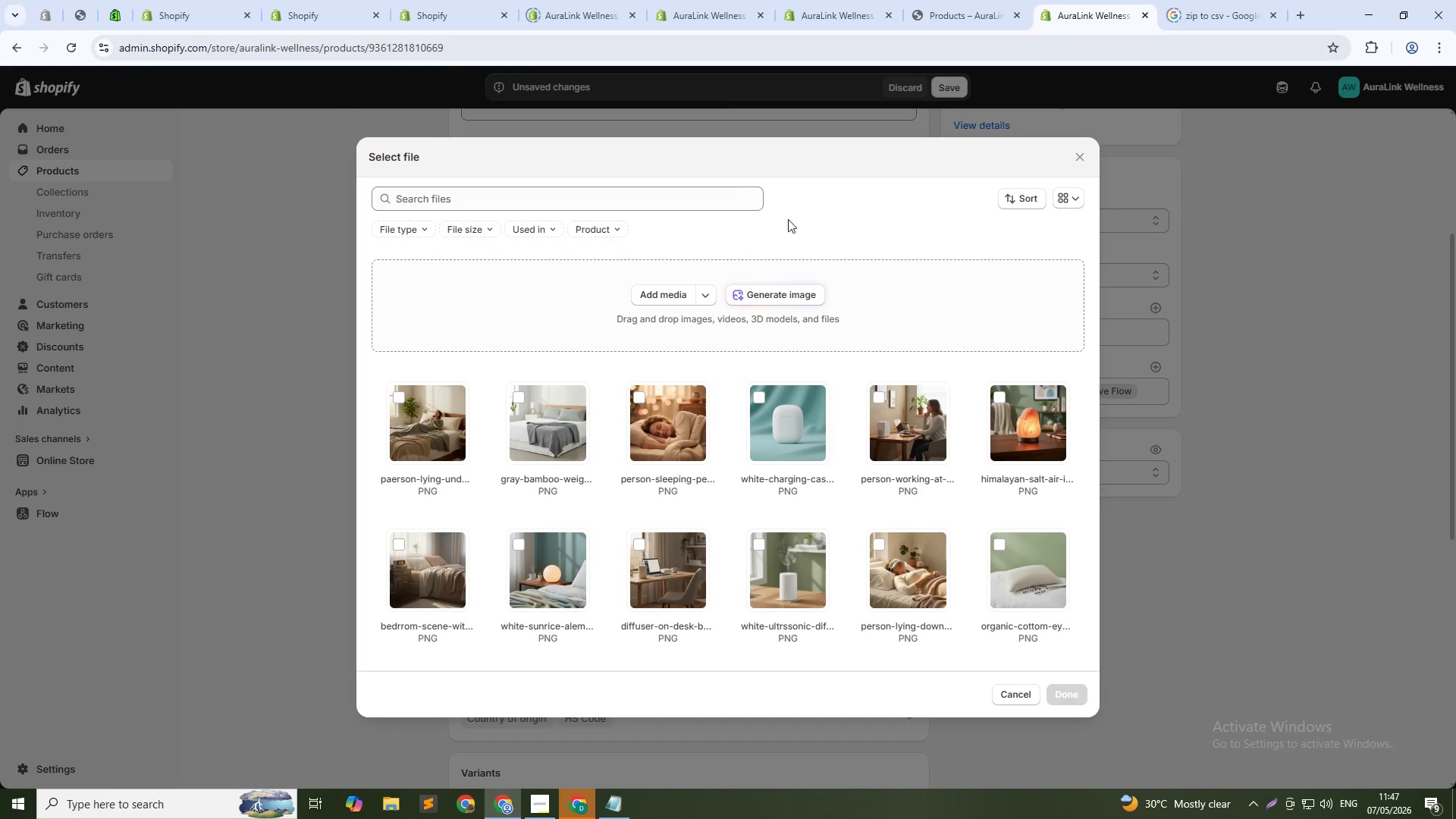 
left_click([783, 293])
 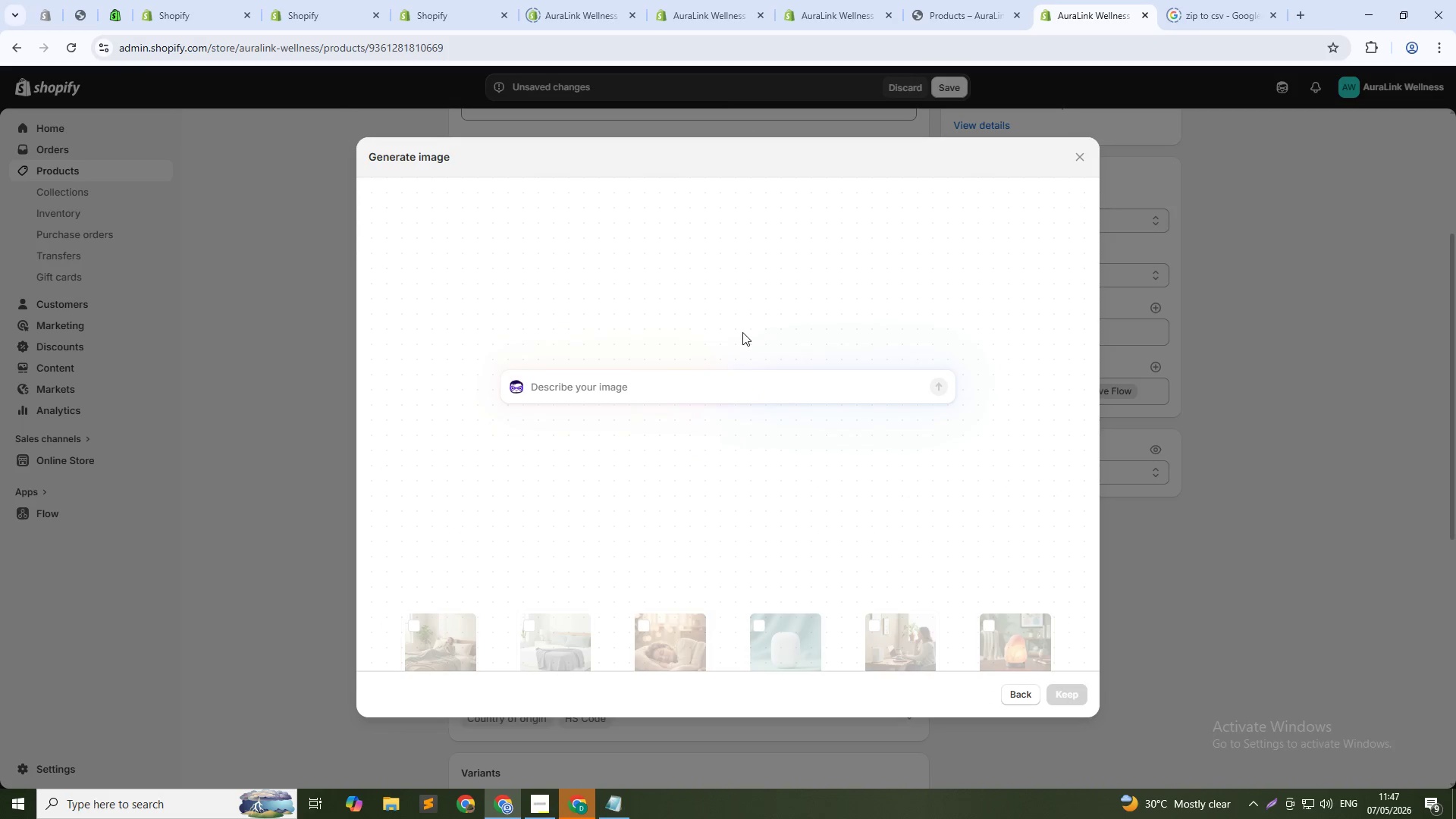 
type(Clinica grade blu)
 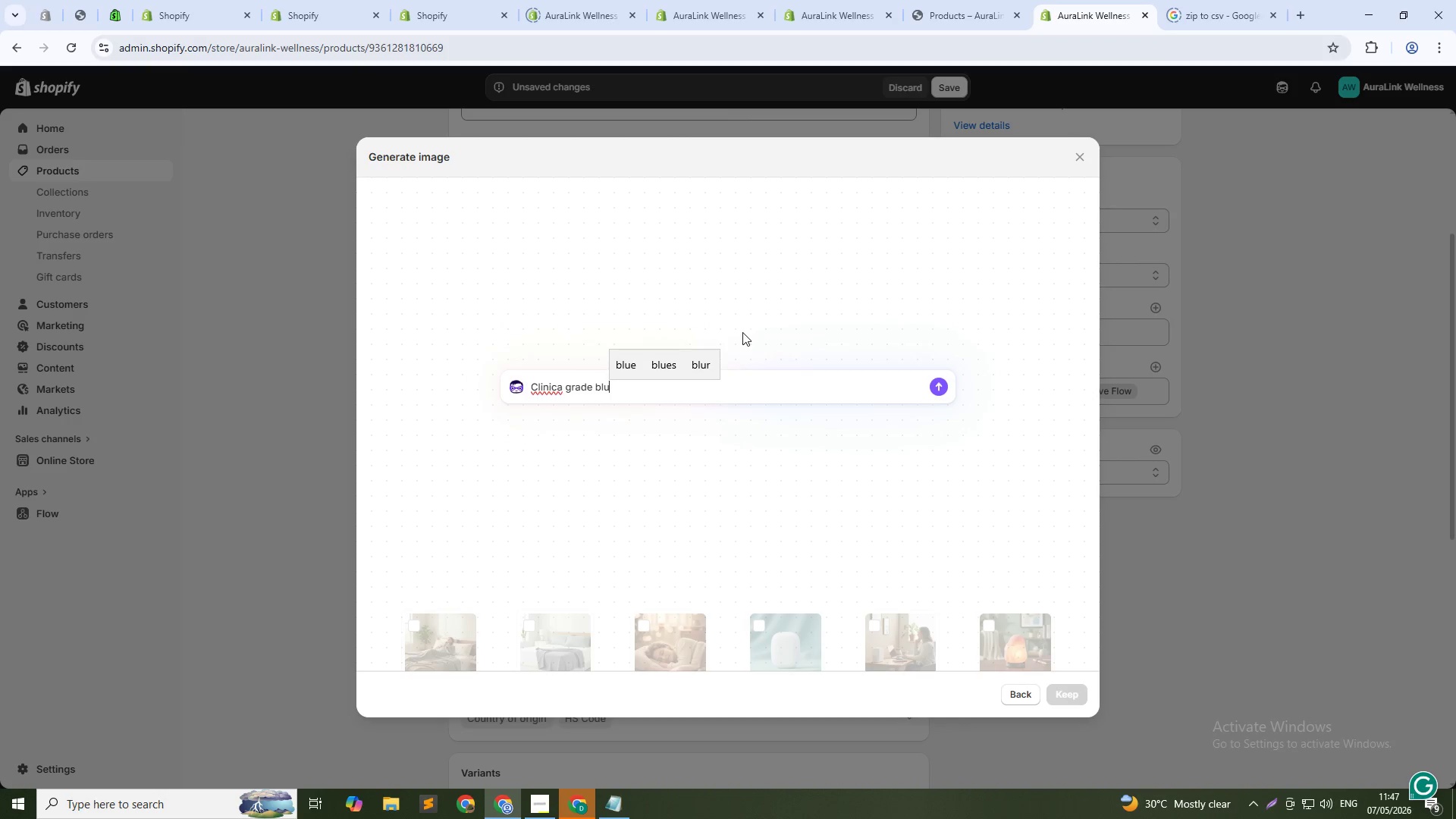 
wait(8.39)
 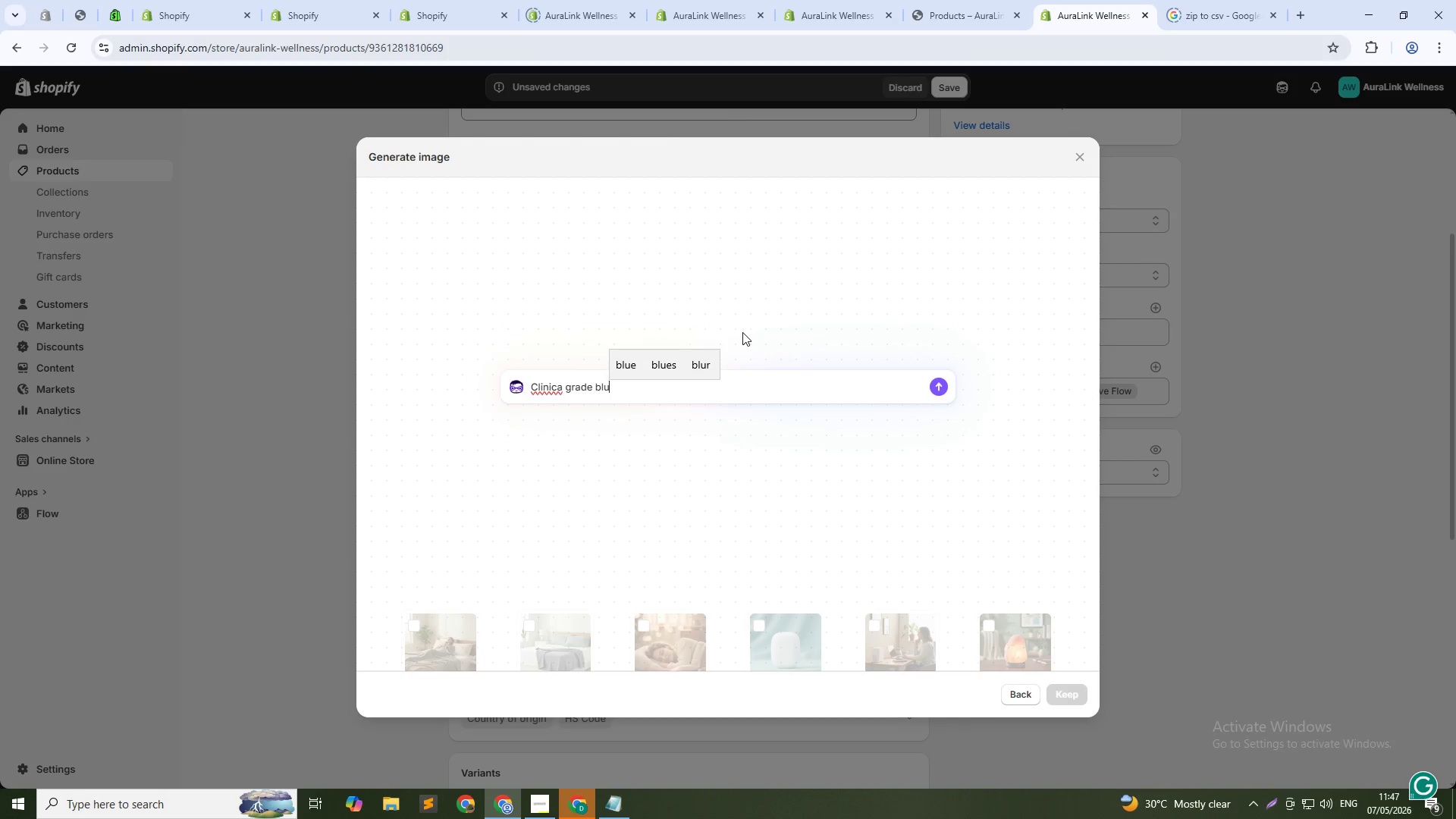 
type(e light filtr gral)
 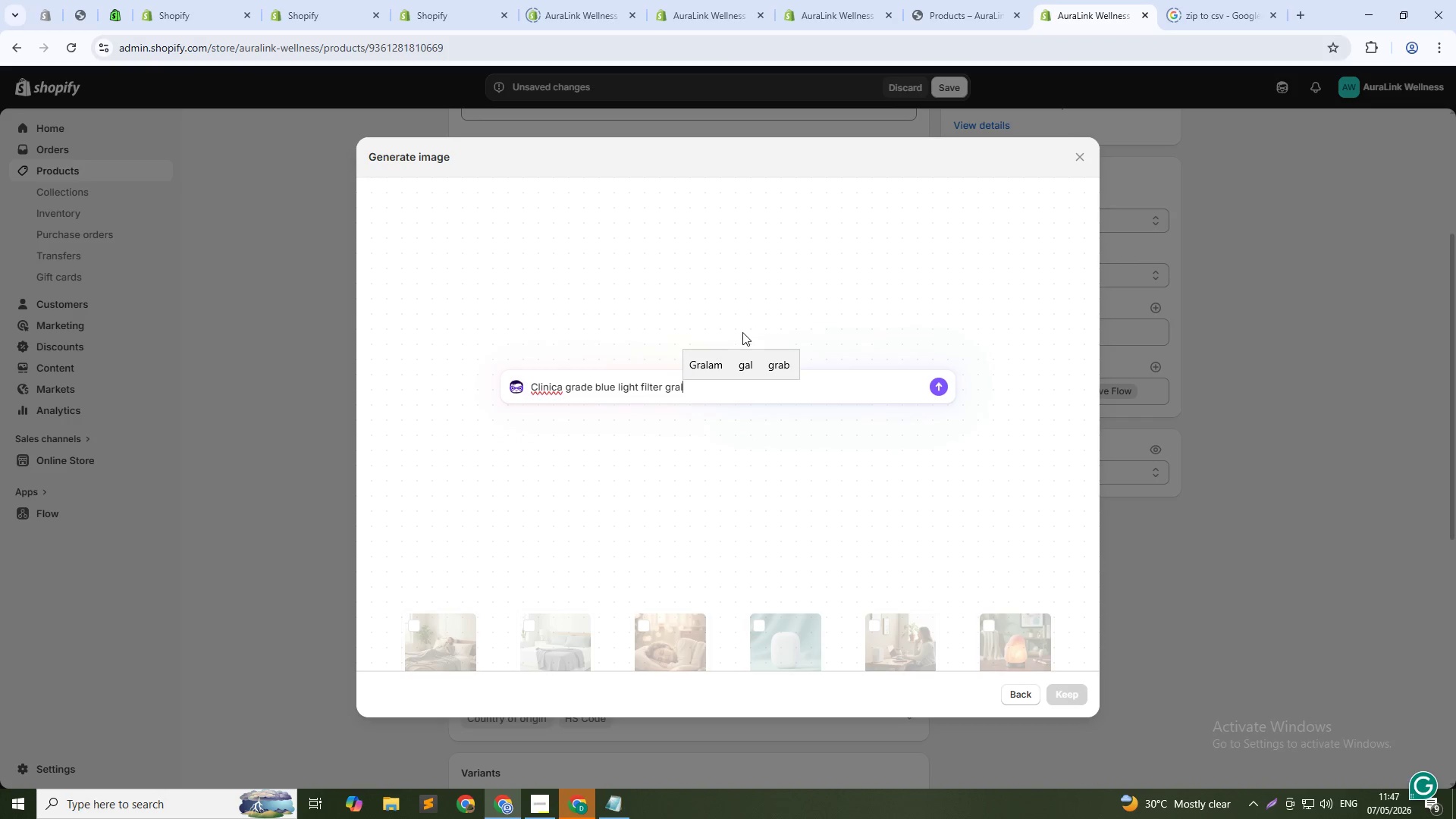 
key(Control+ControlLeft)
 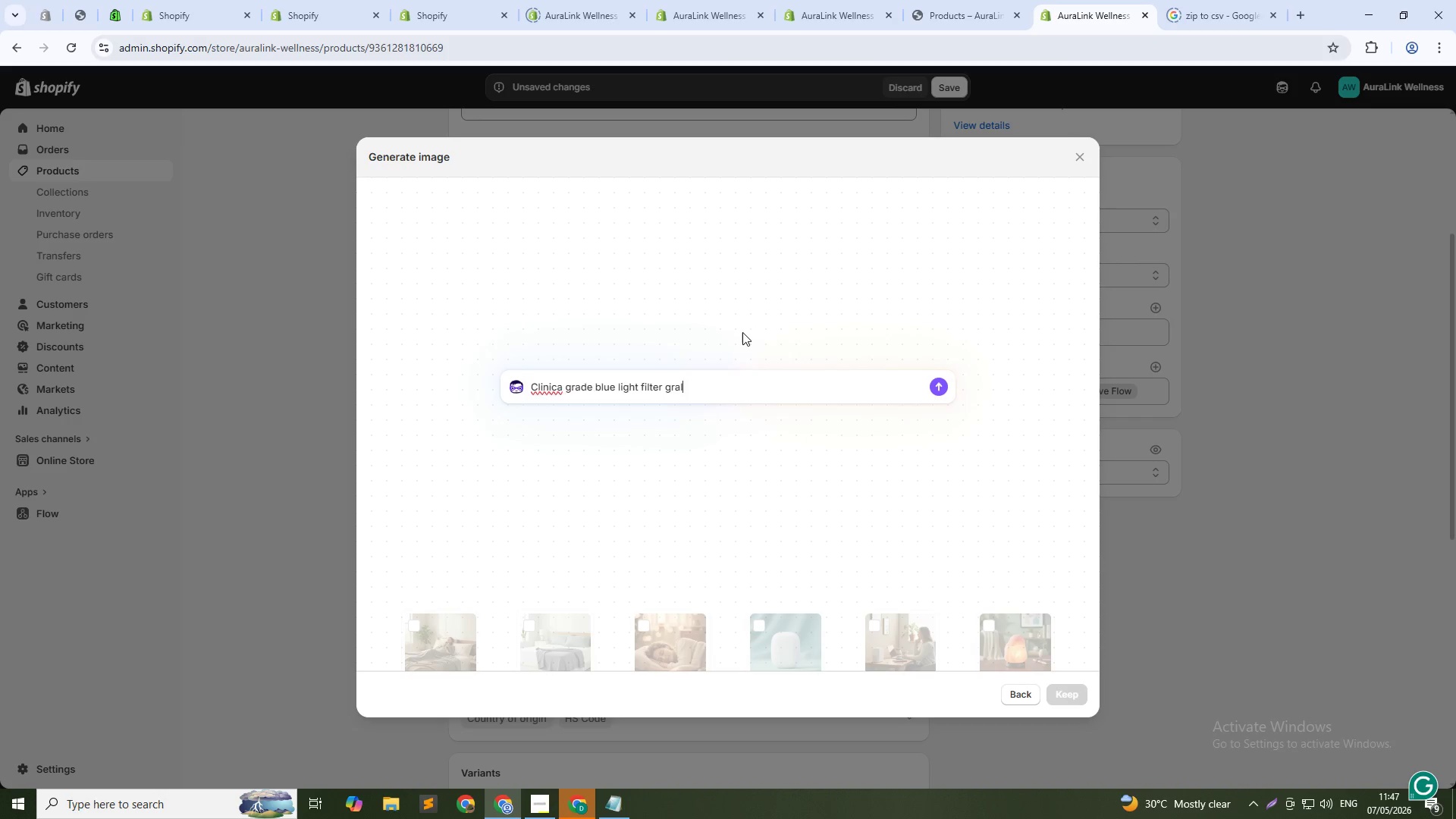 
key(Control+A)
 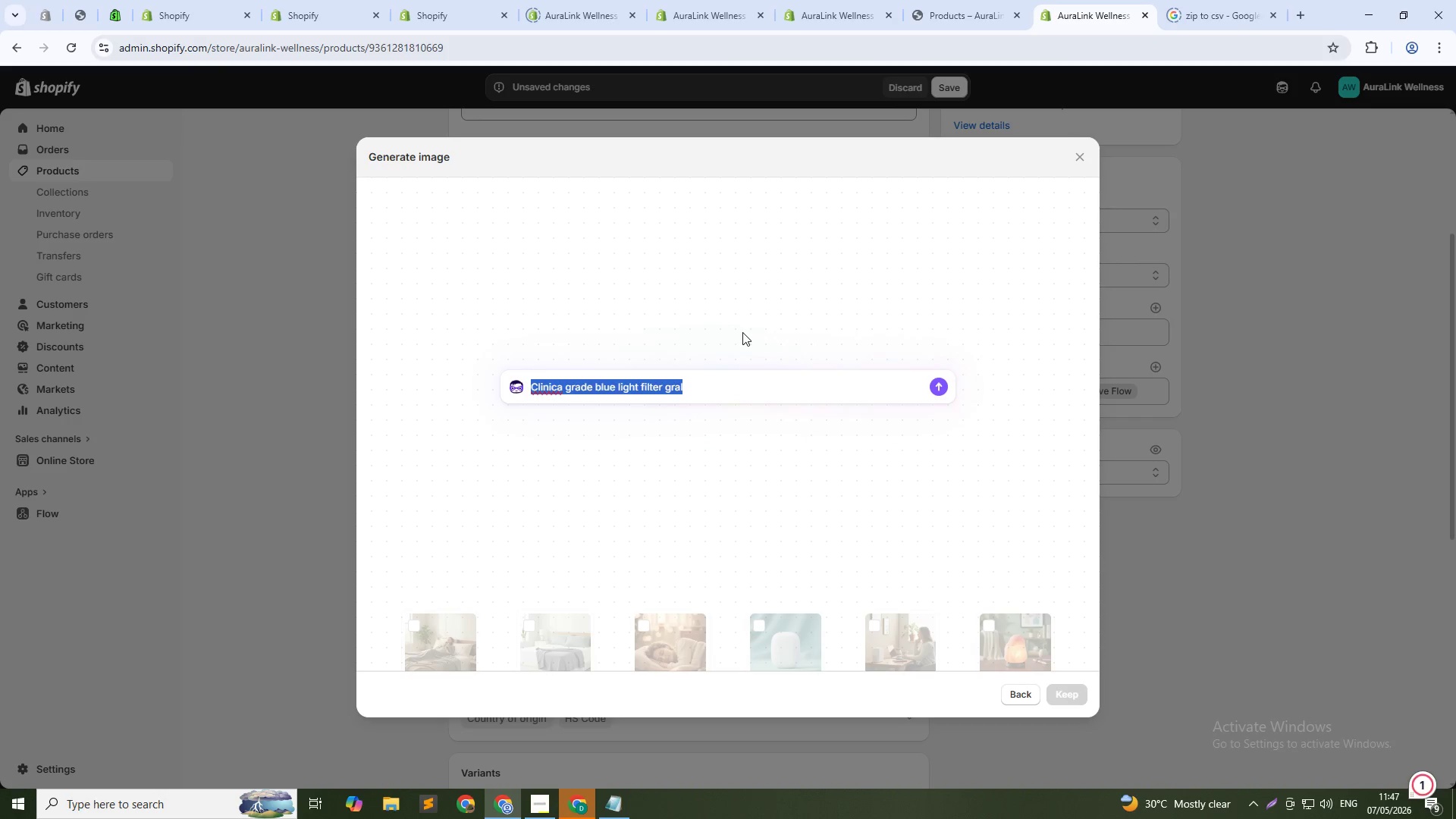 
type(Clear frame blue light gr)
key(Backspace)
type(lasses on white surface . soFT TEAL BACKGROUD)
key(Backspace)
type(ND PROFESST)
key(Backspace)
type(IONAL AESTHETIC. 1:1 SQUARE)
 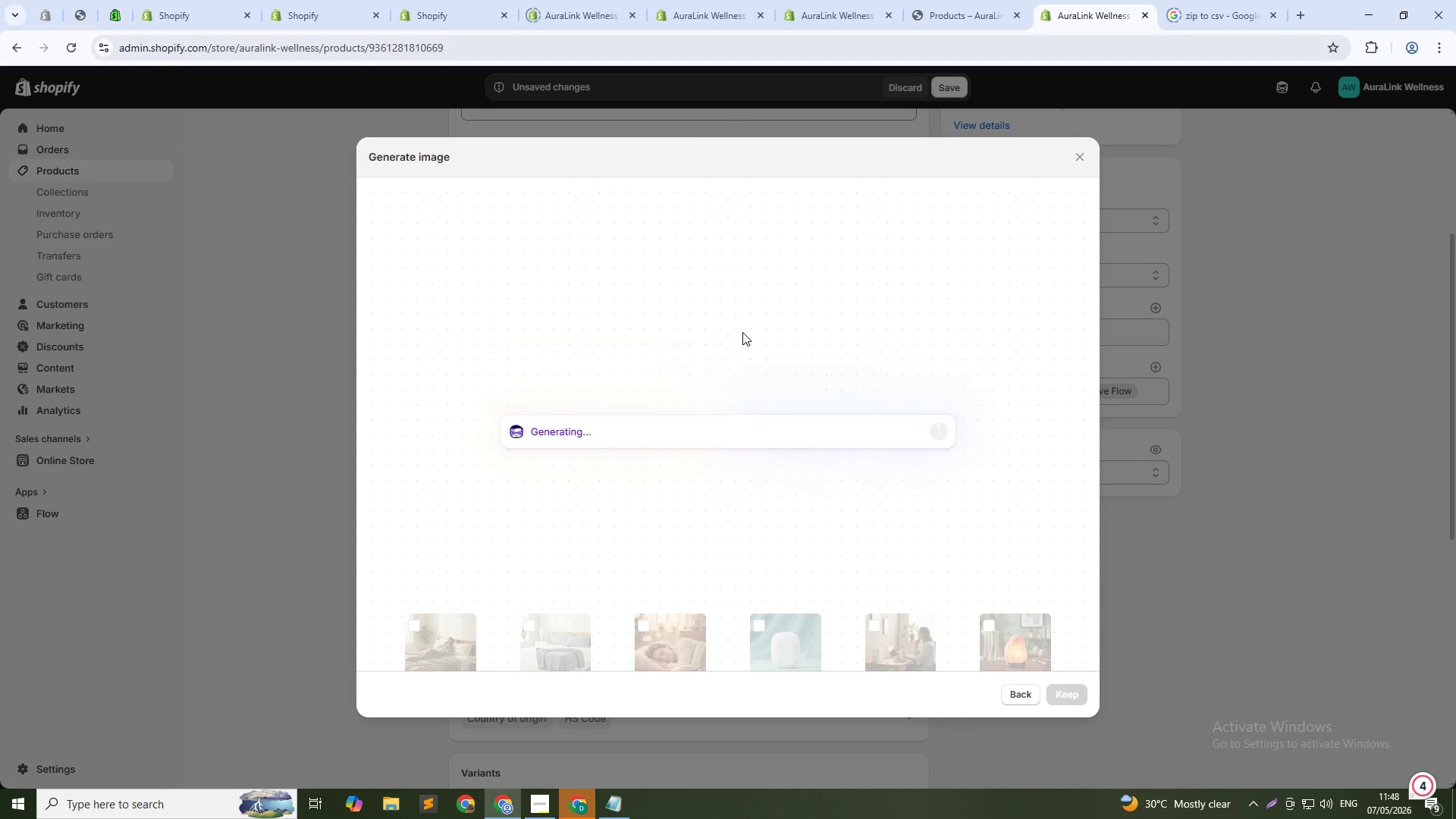 
hold_key(key=CapsLock, duration=0.39)
 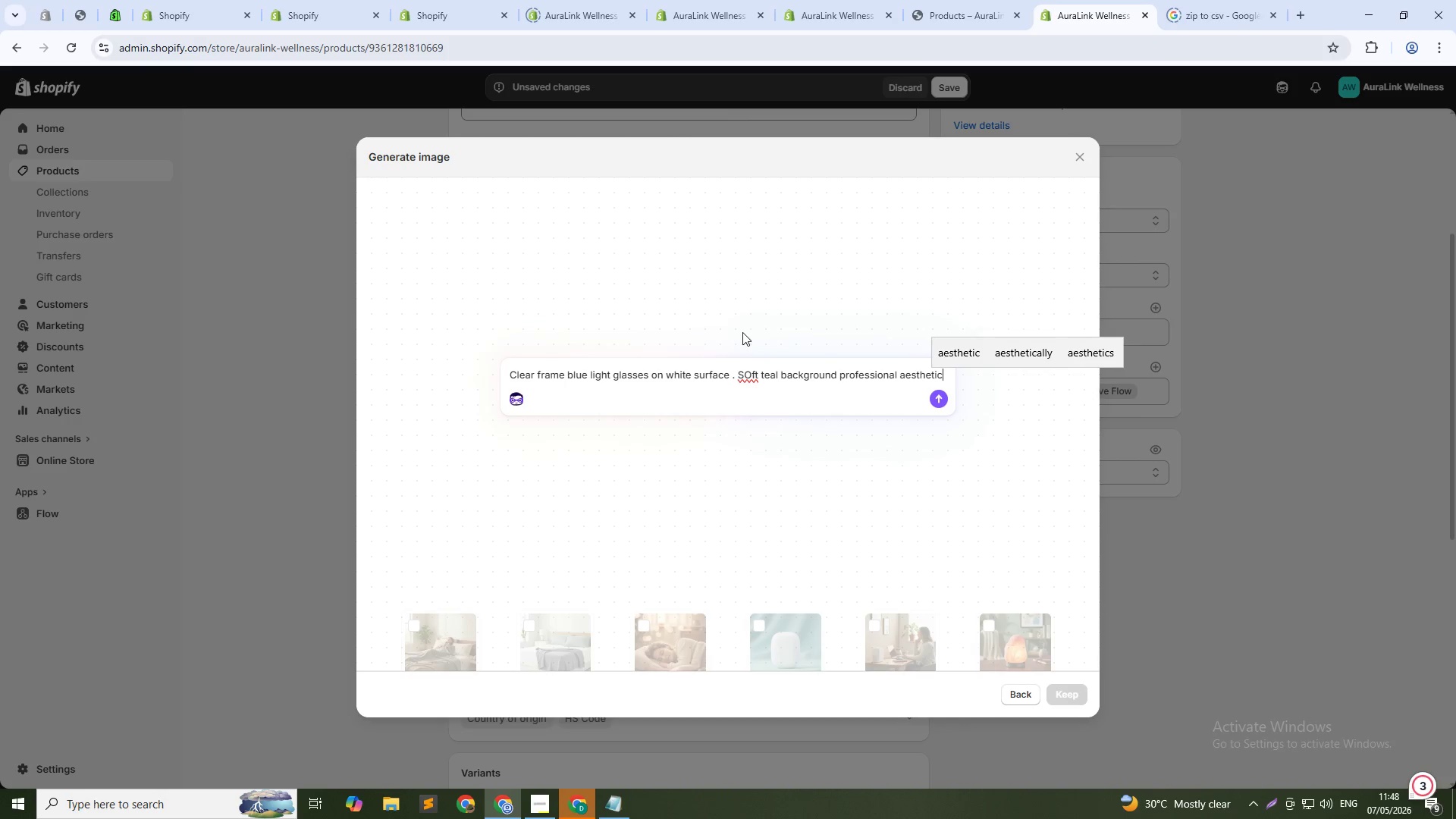 
key(Enter)
 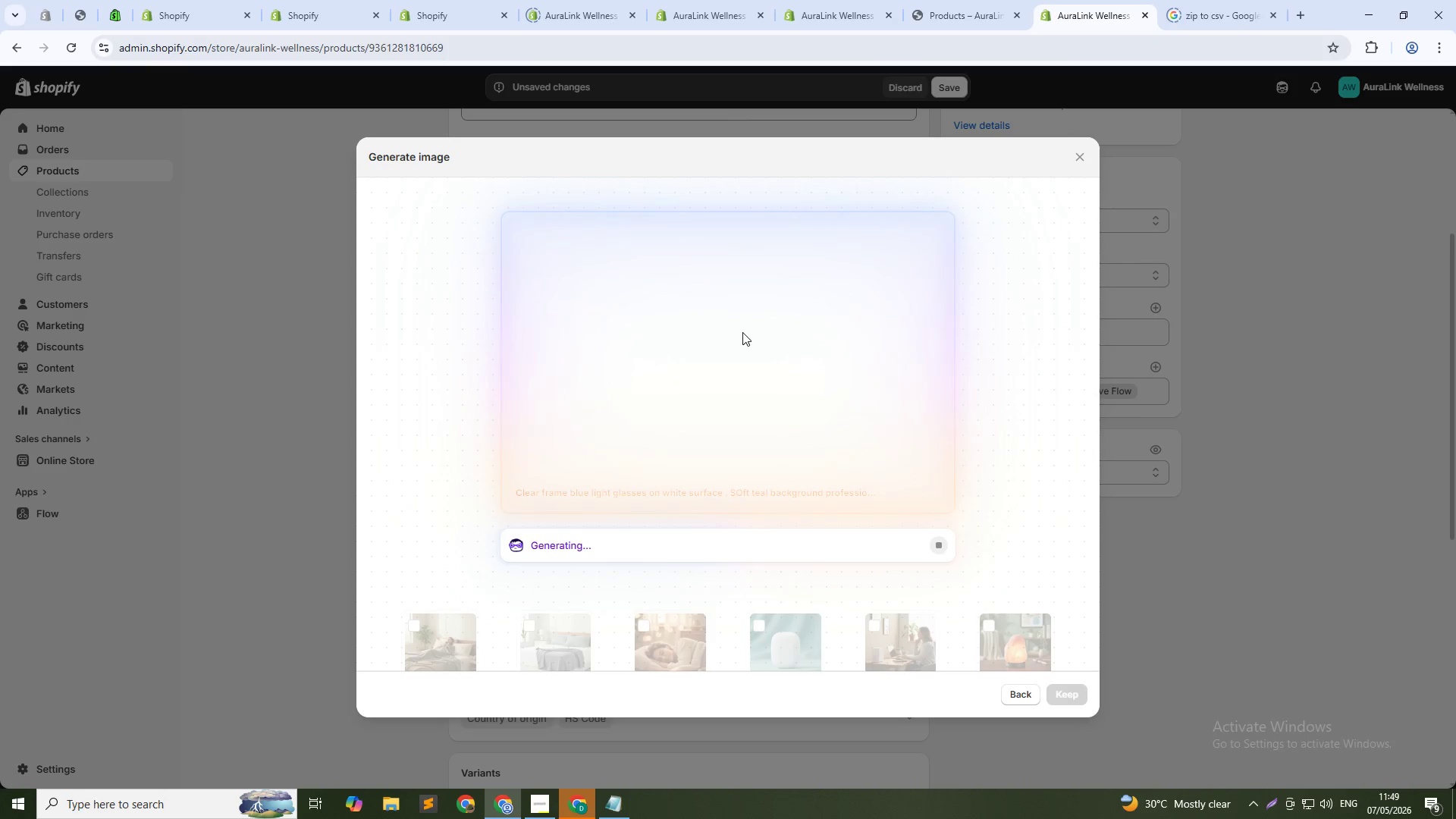 
wait(62.81)
 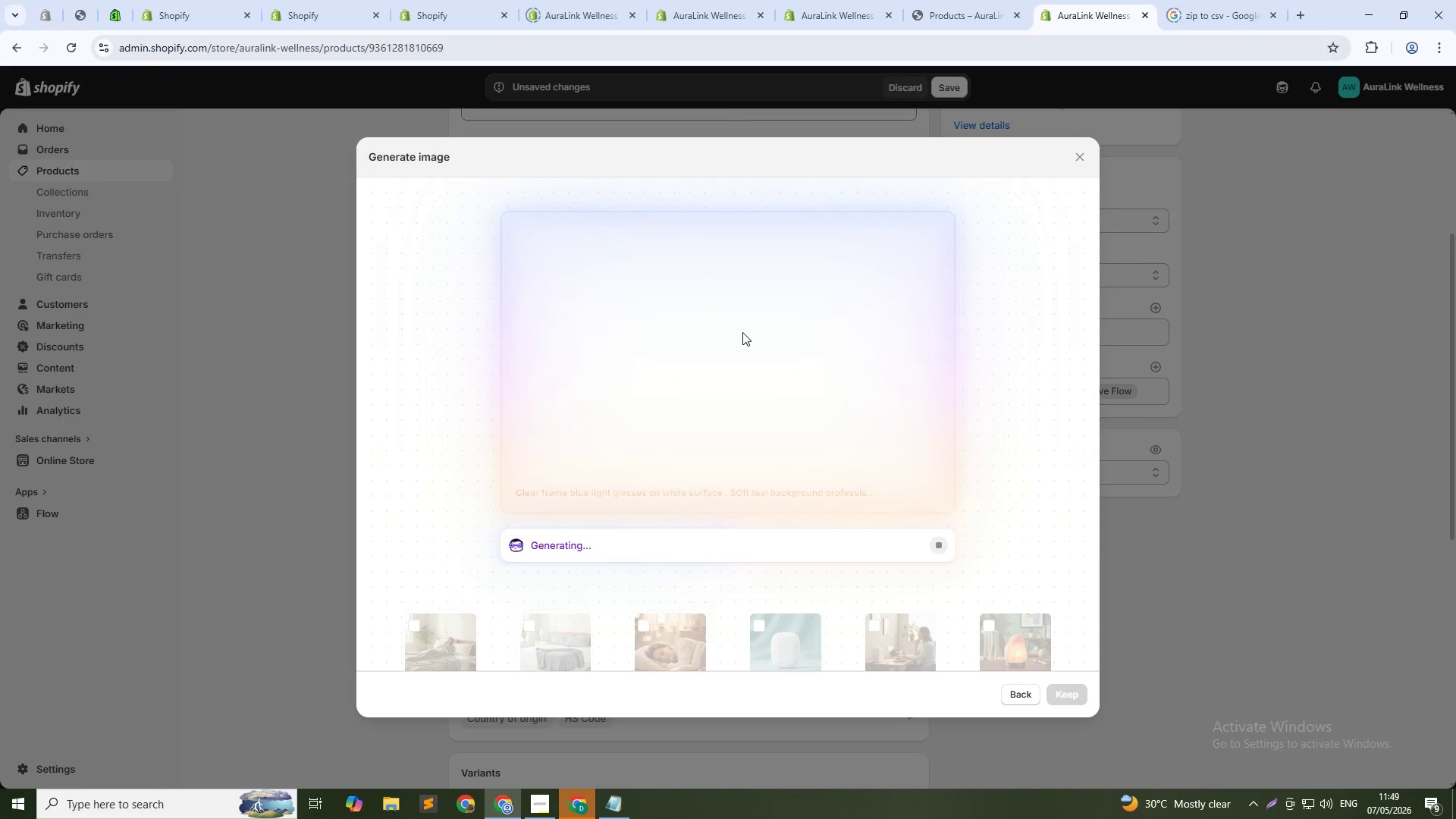 
left_click([1365, 306])
 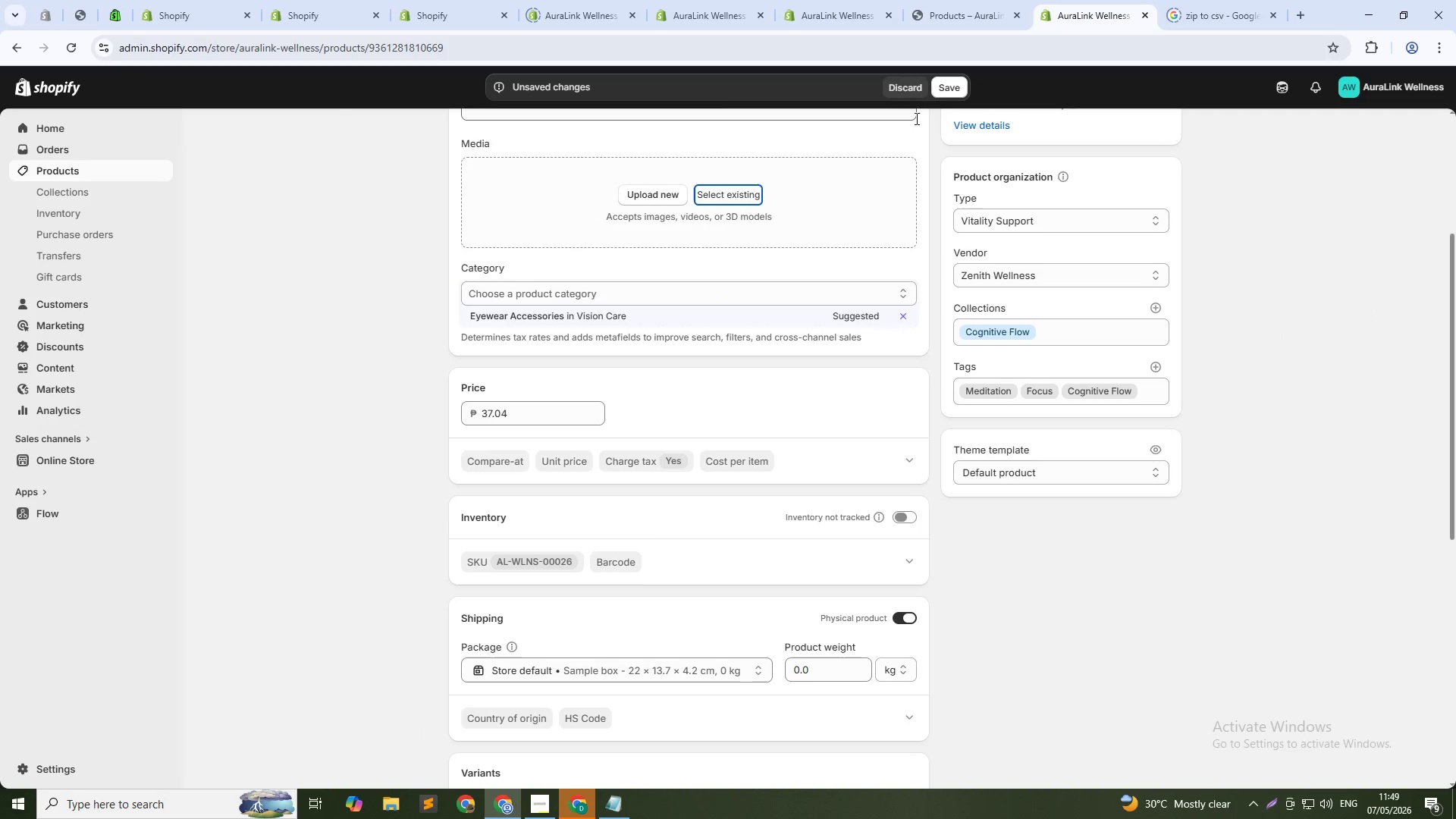 
left_click([963, 80])
 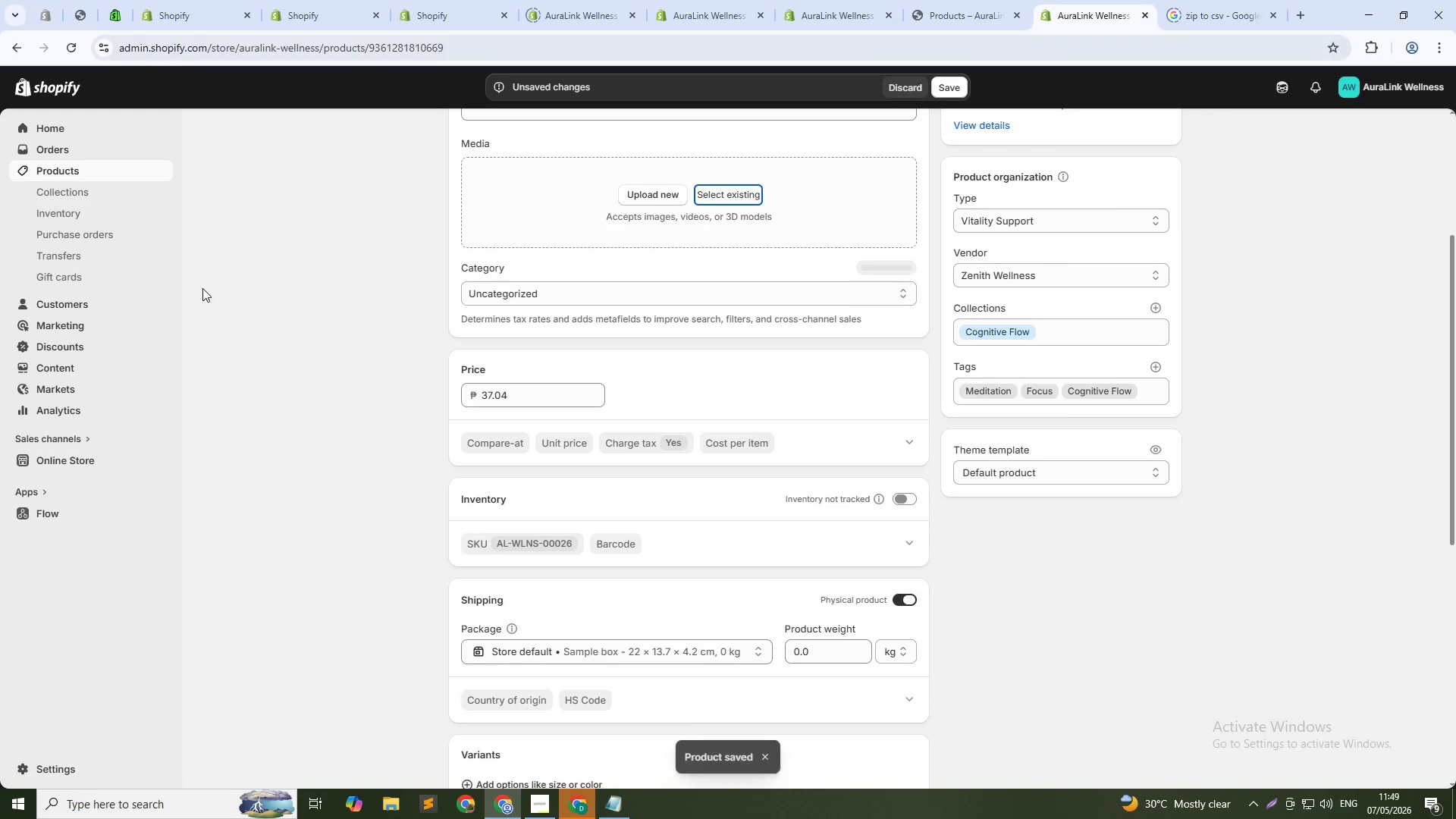 
wait(6.67)
 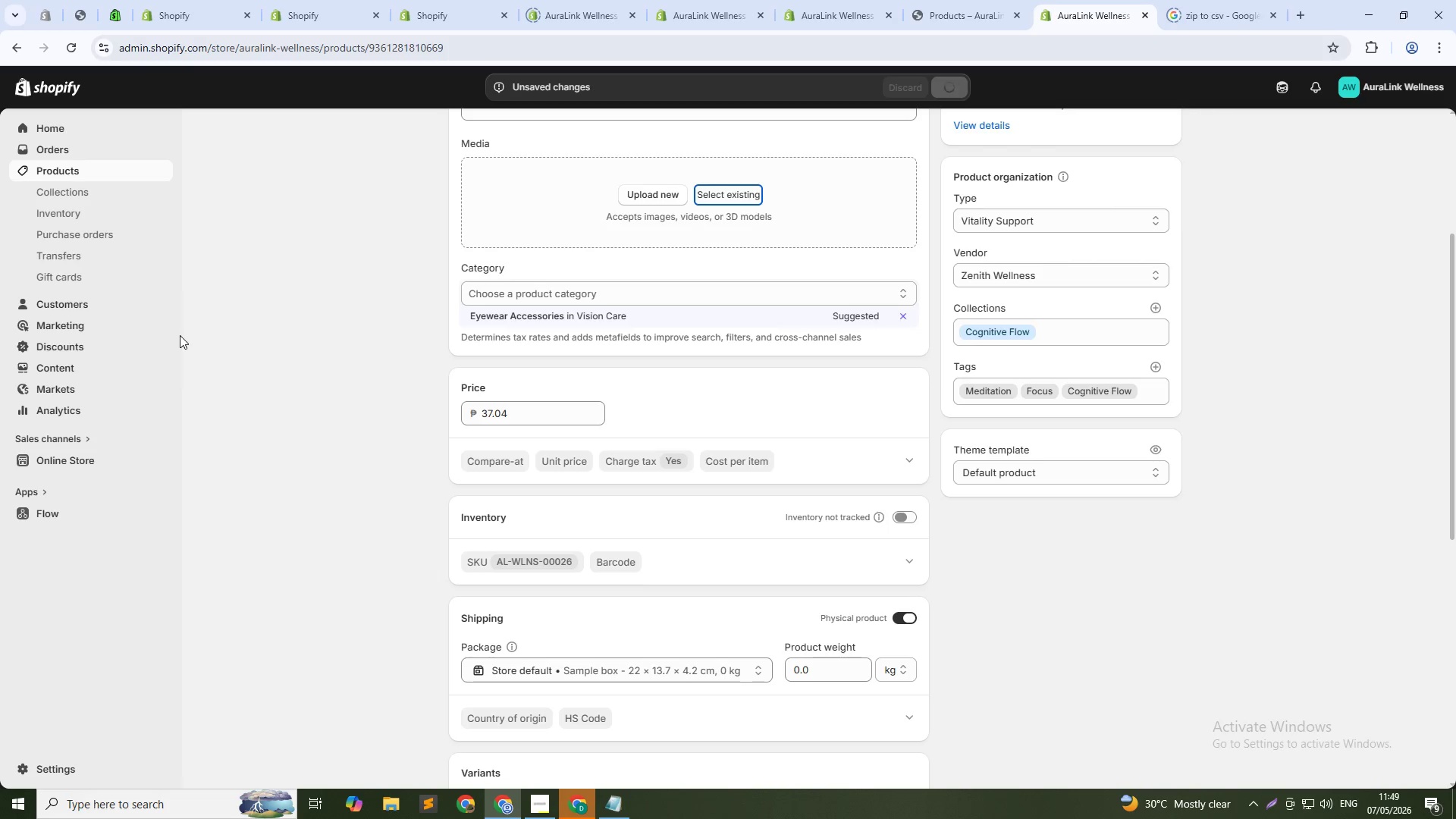 
scroll: coordinate [799, 224], scroll_direction: up, amount: 2.0
 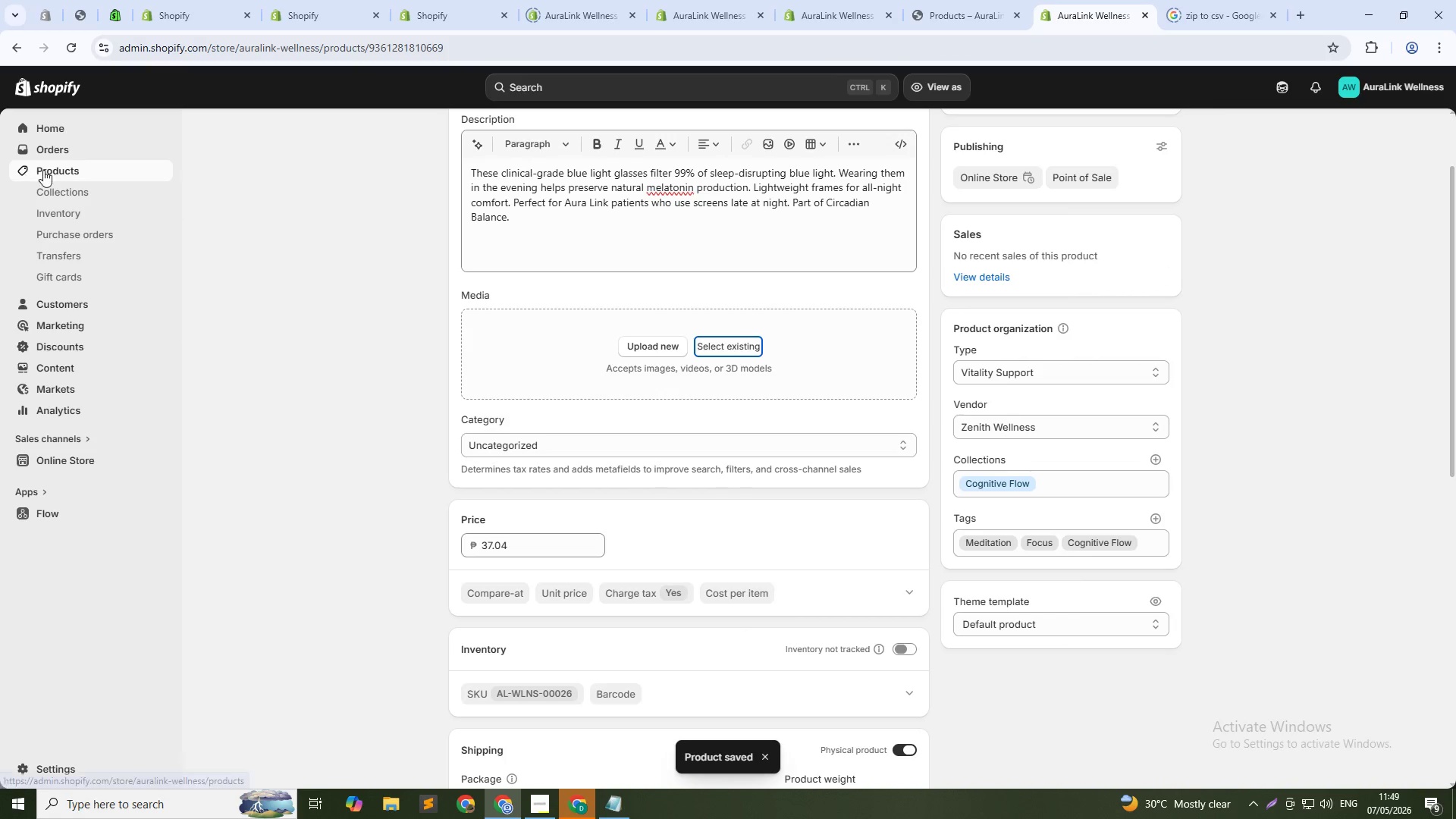 
left_click([45, 170])
 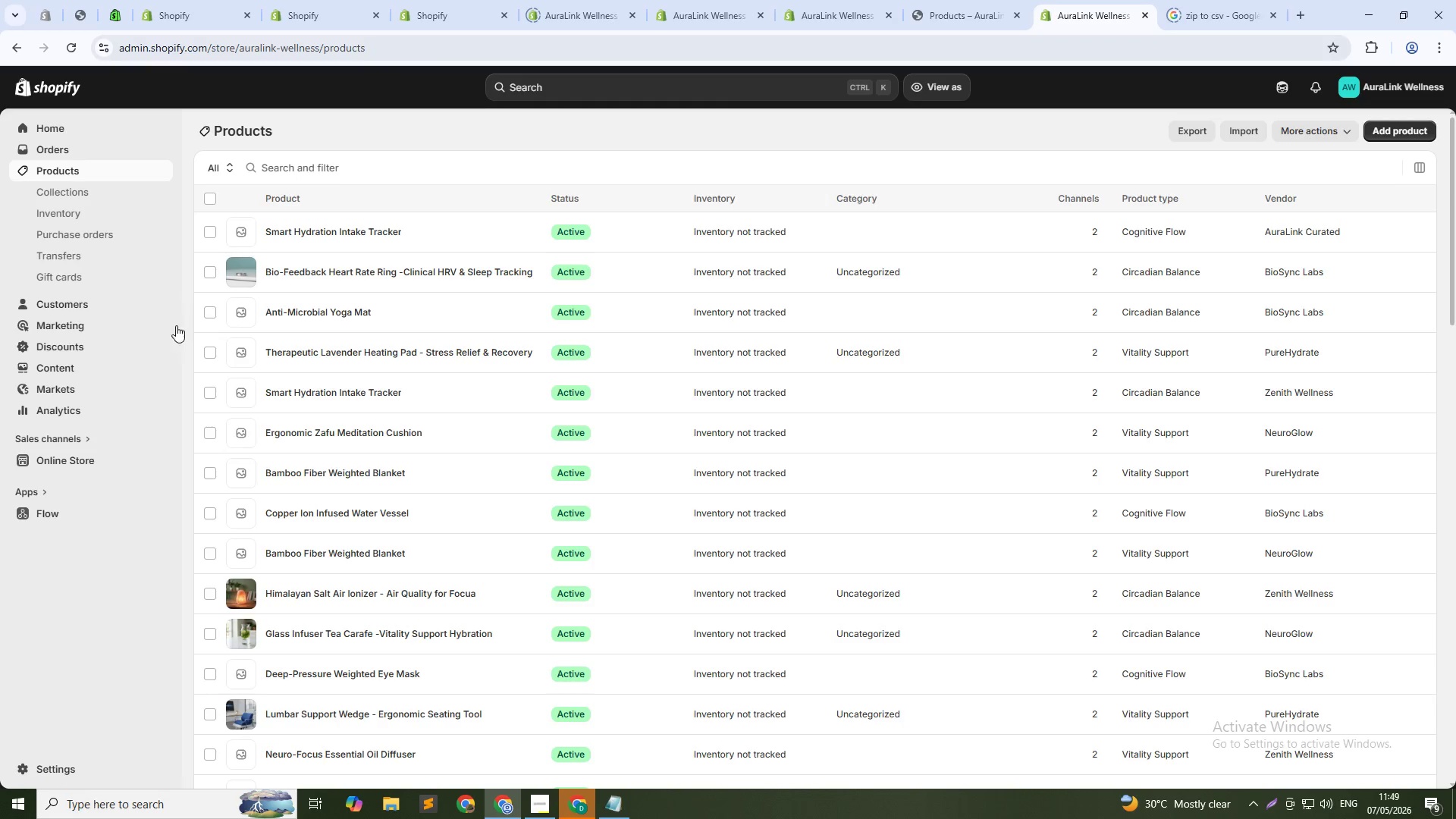 
wait(6.2)
 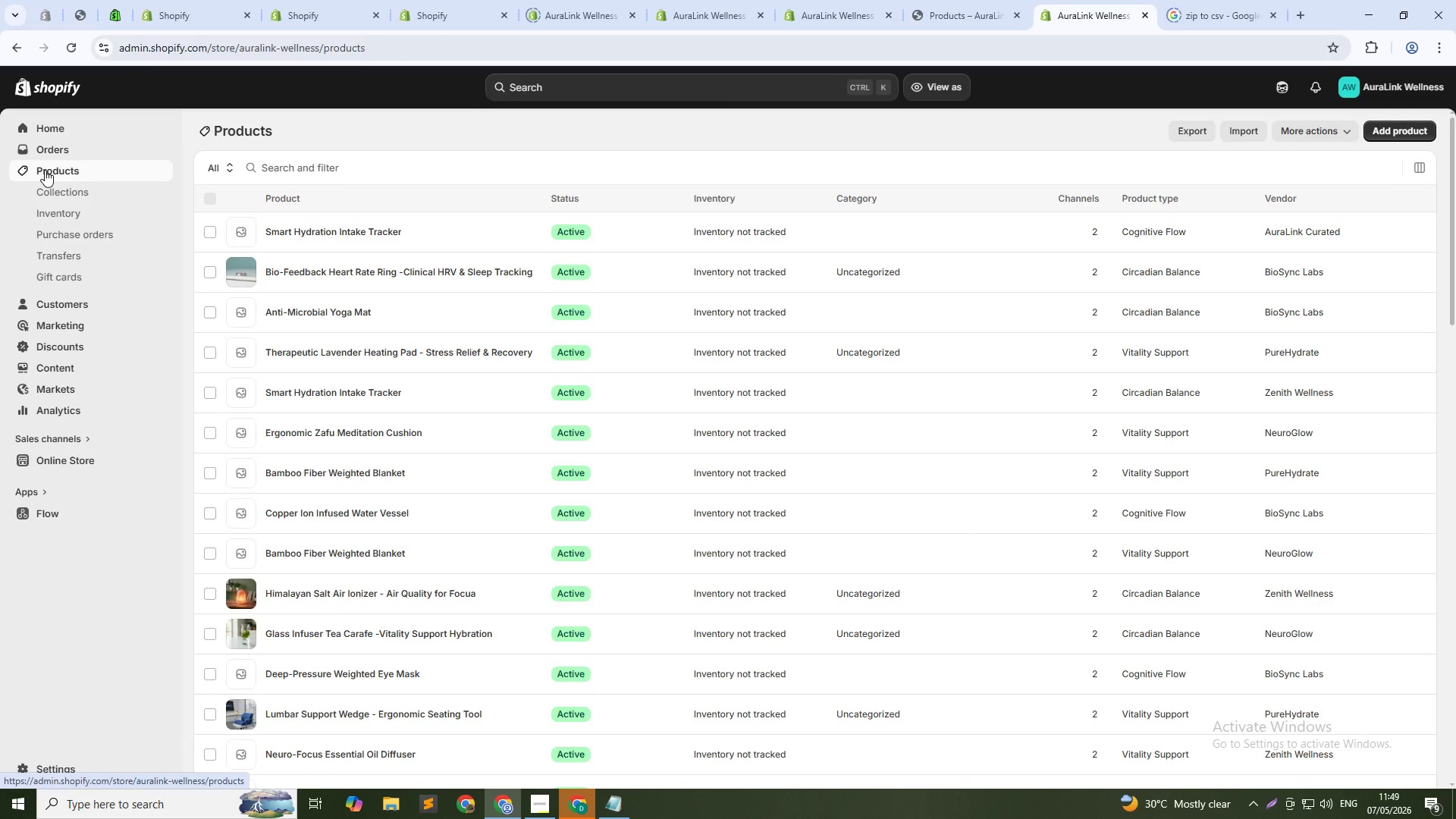 
type(adjusa)
 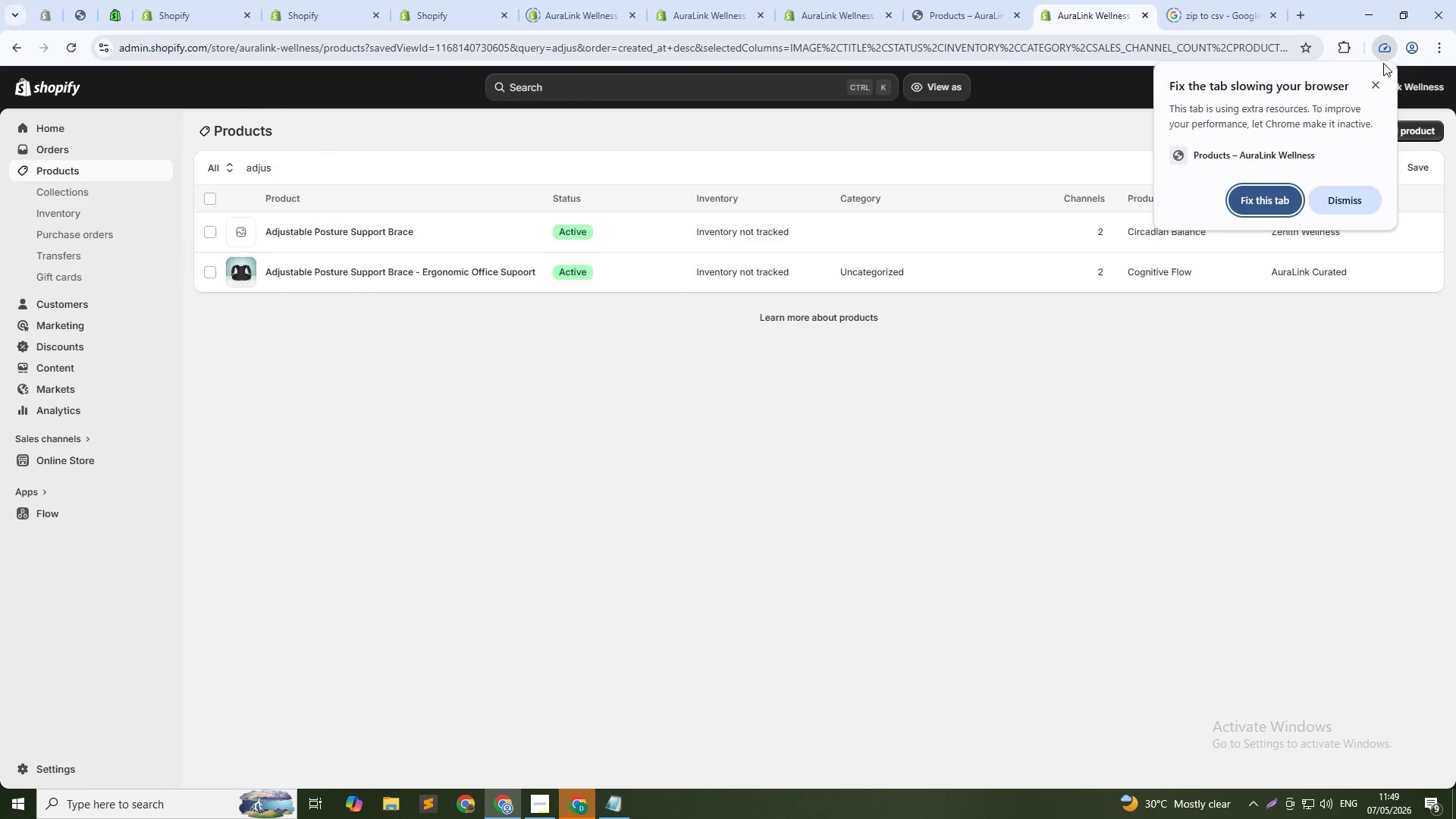 
left_click([1374, 86])
 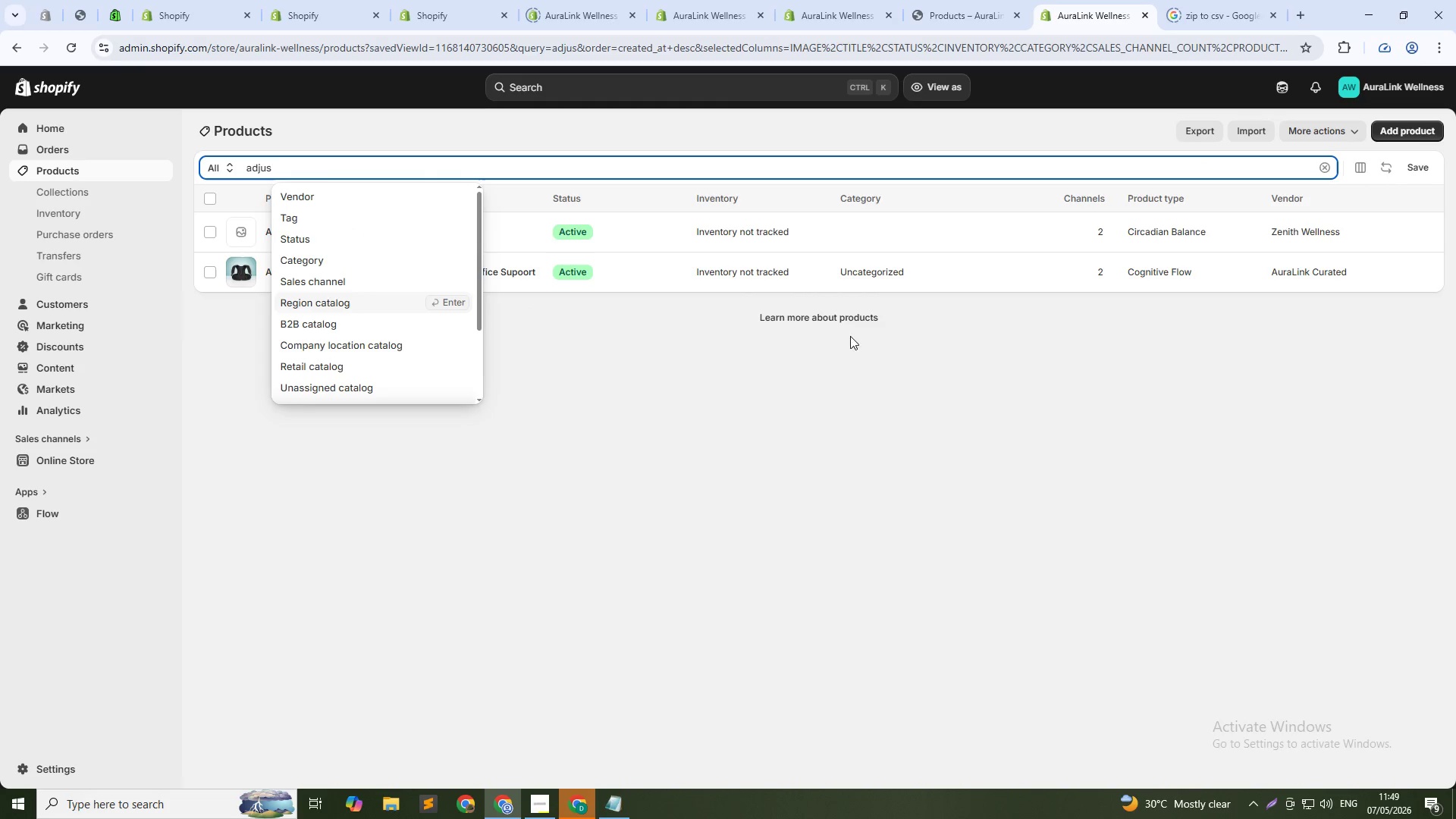 
left_click([730, 358])
 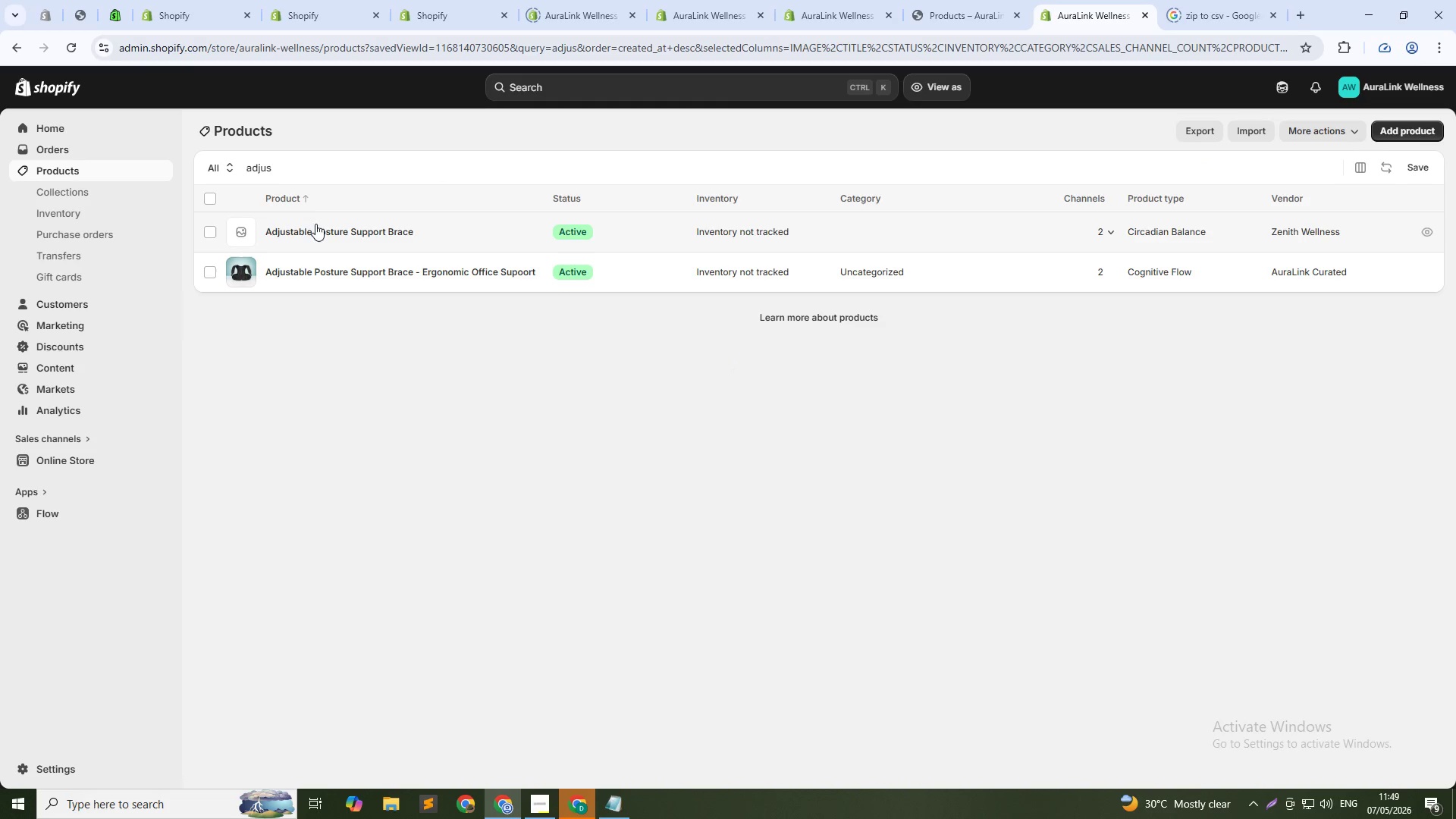 
left_click([320, 230])
 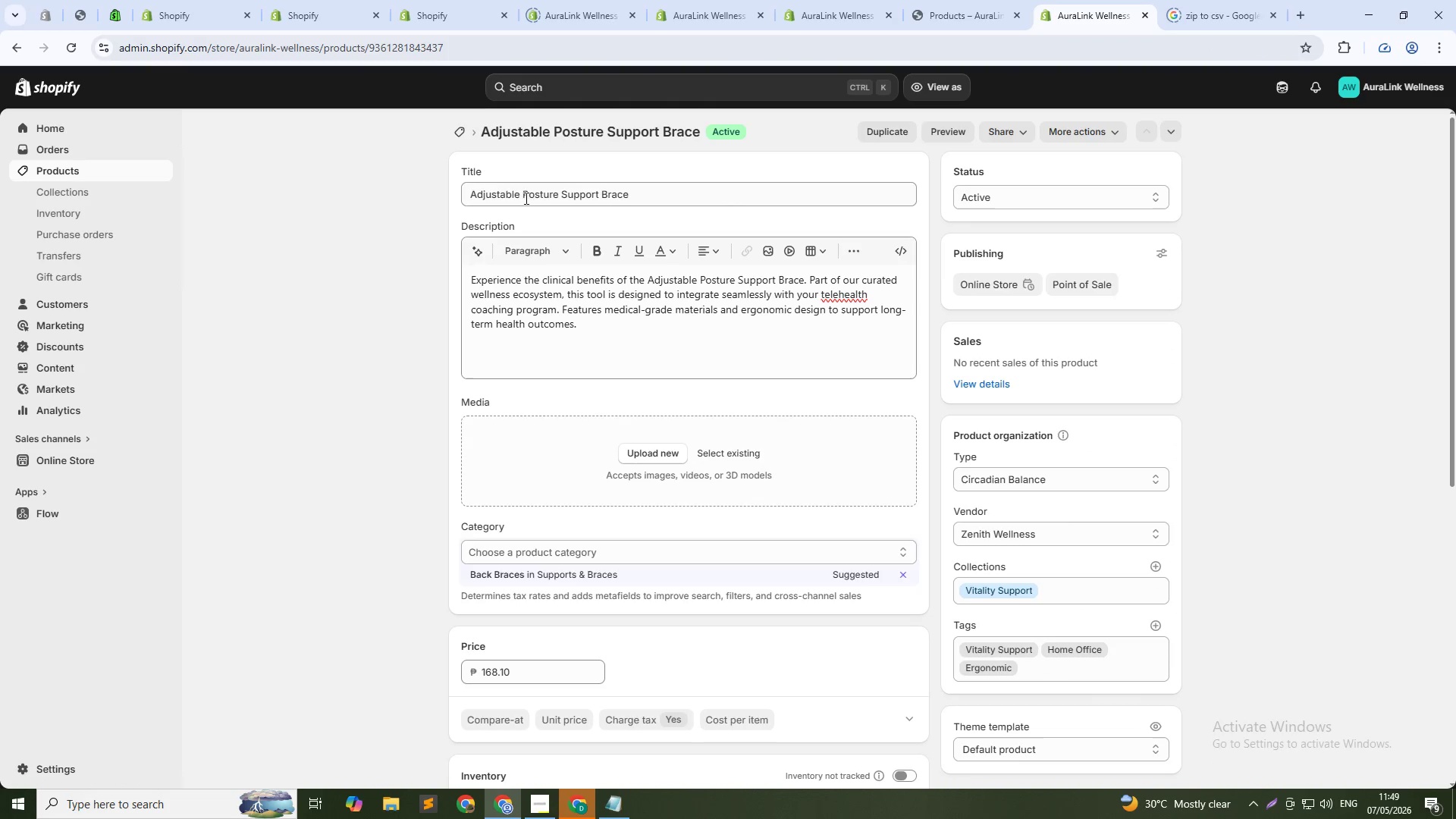 
wait(5.86)
 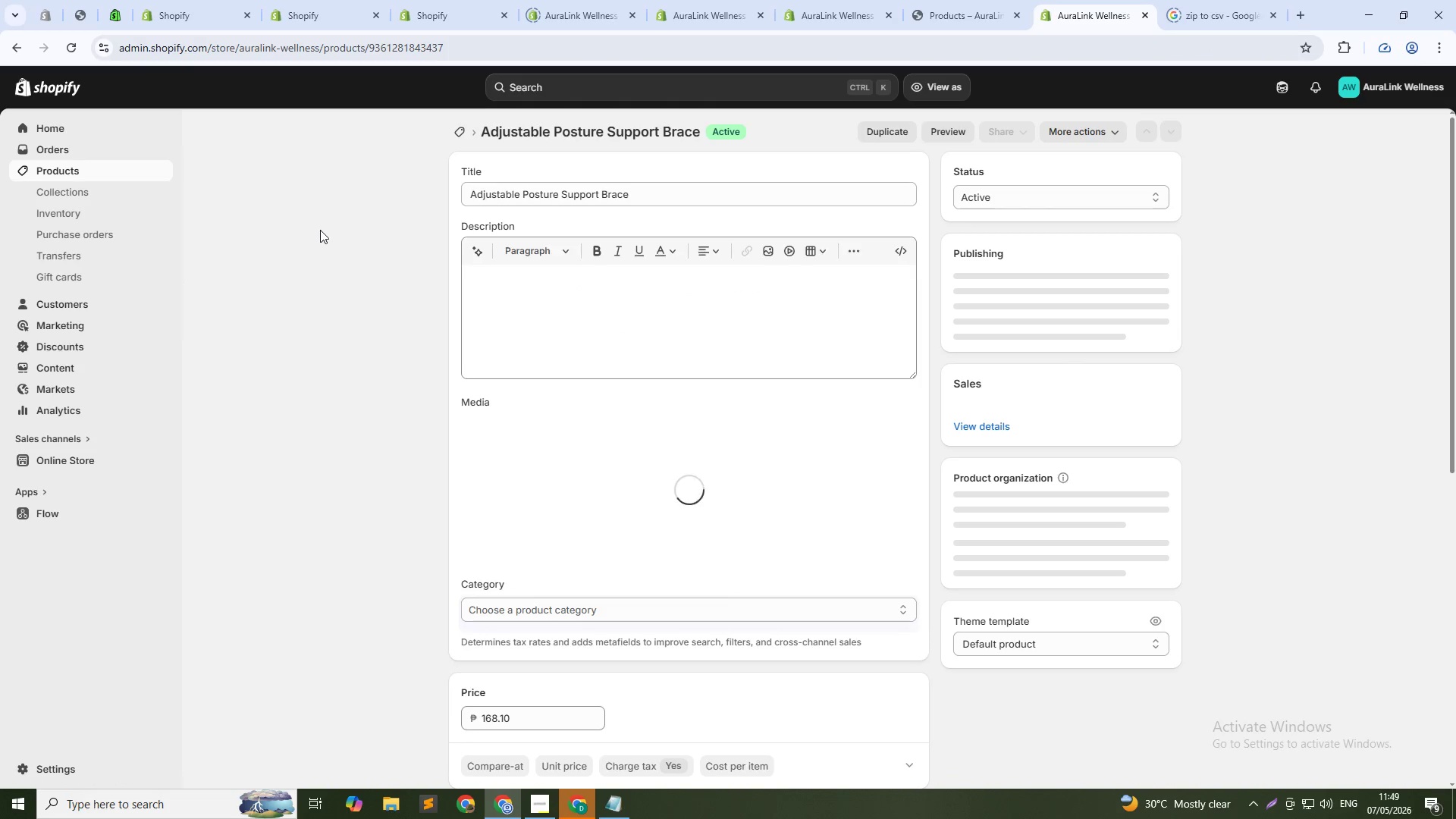 
double_click([507, 191])
 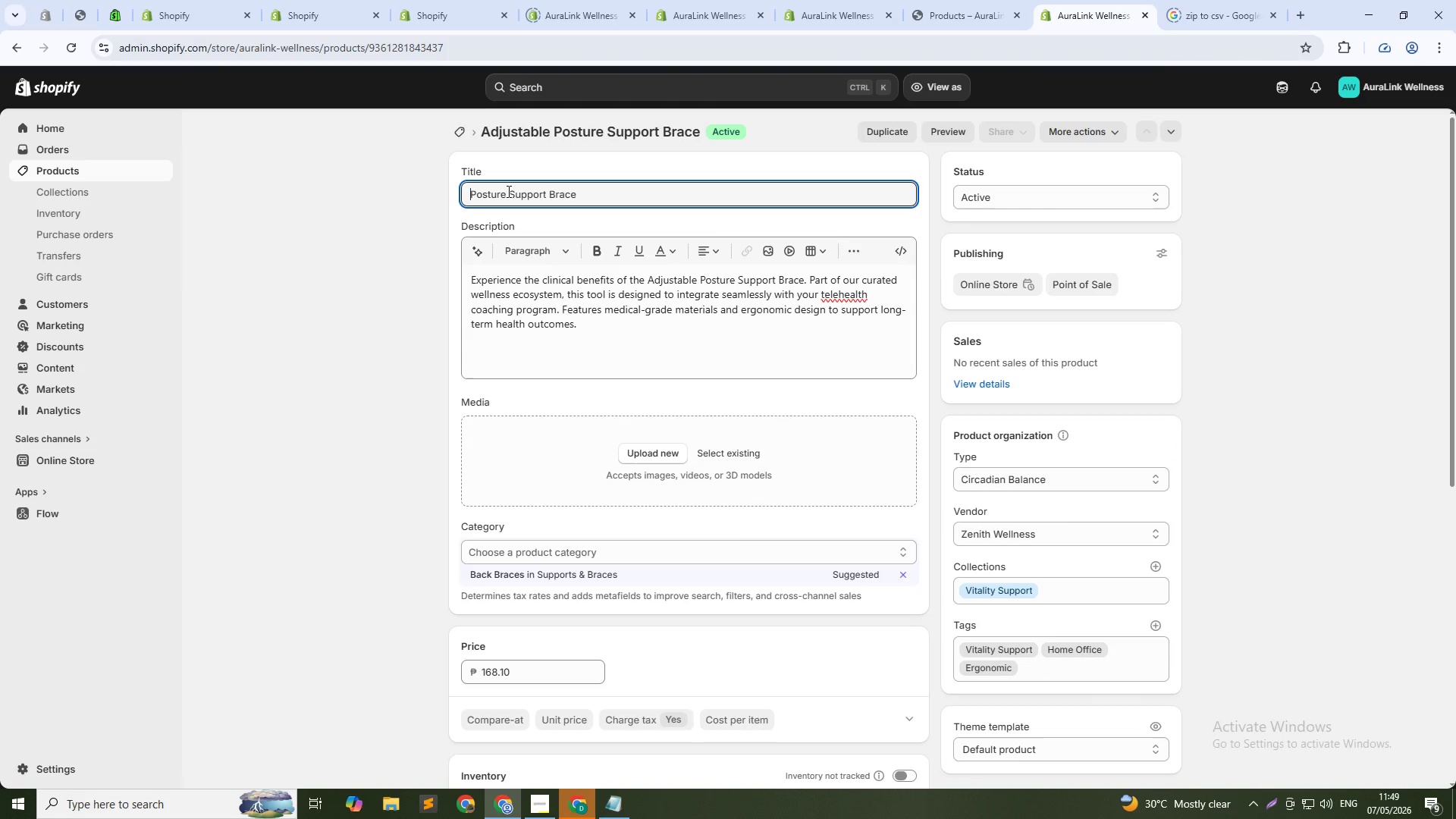 
key(Backspace)
 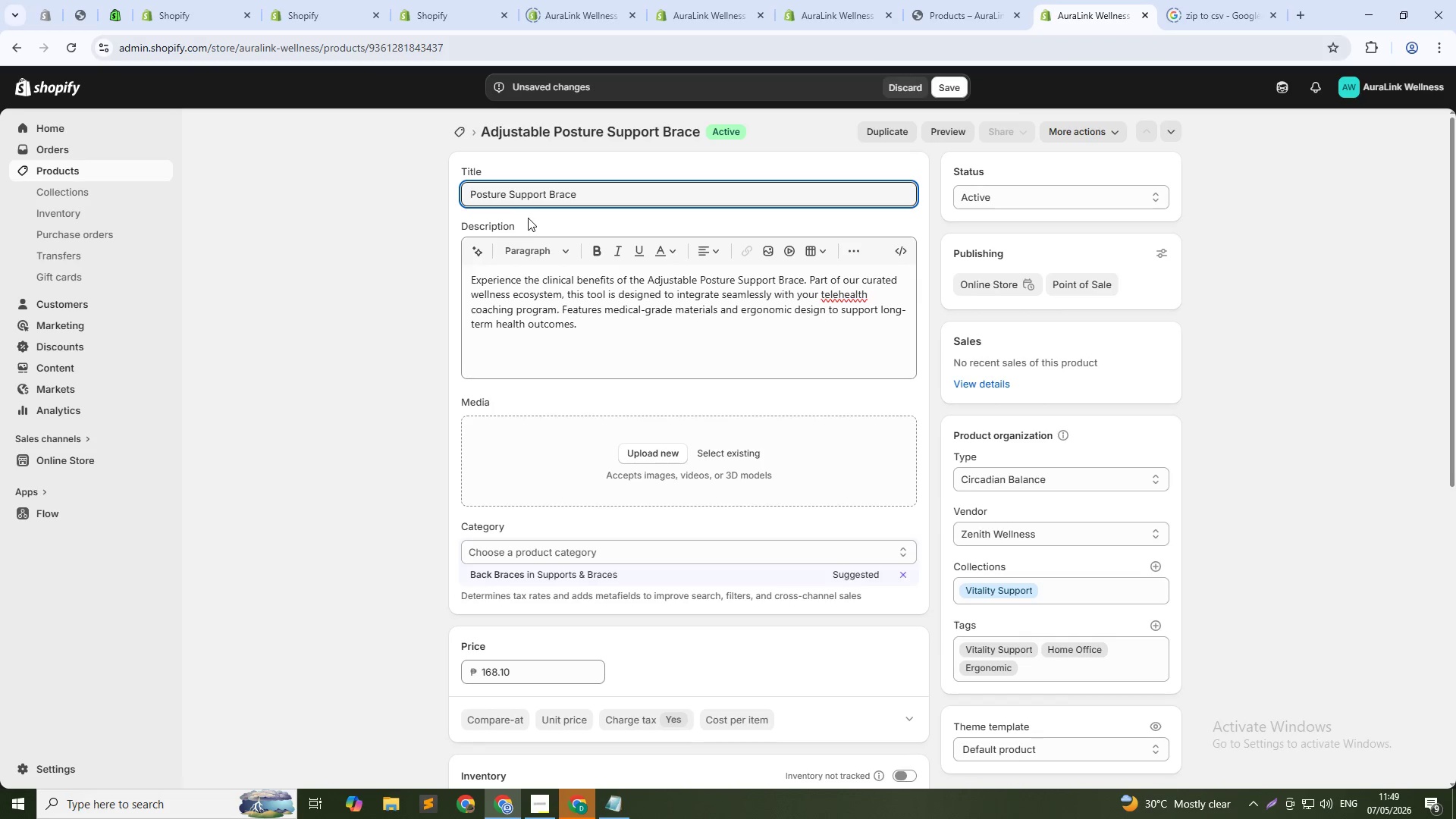 
left_click([583, 189])
 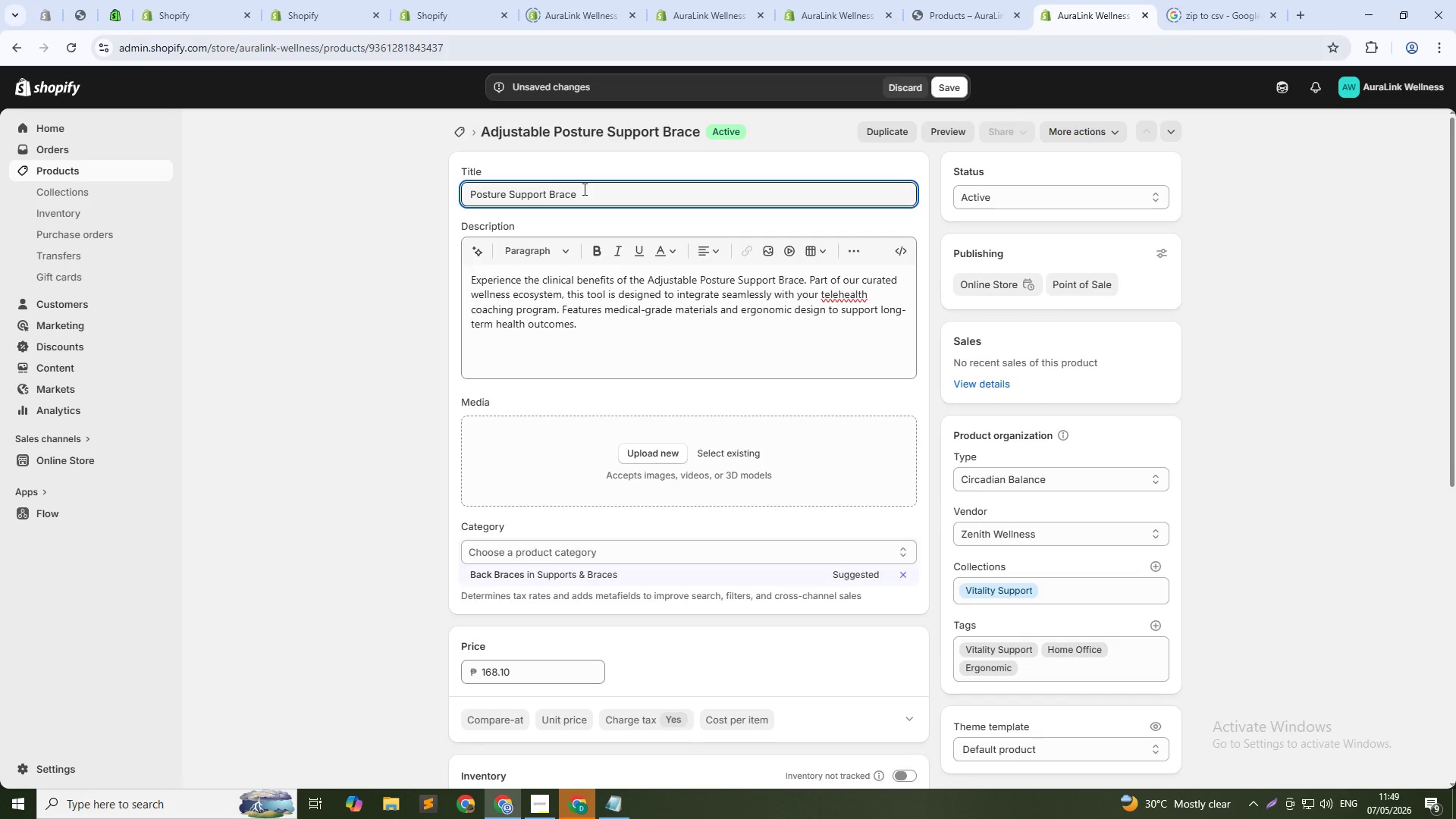 
type( -Era)
 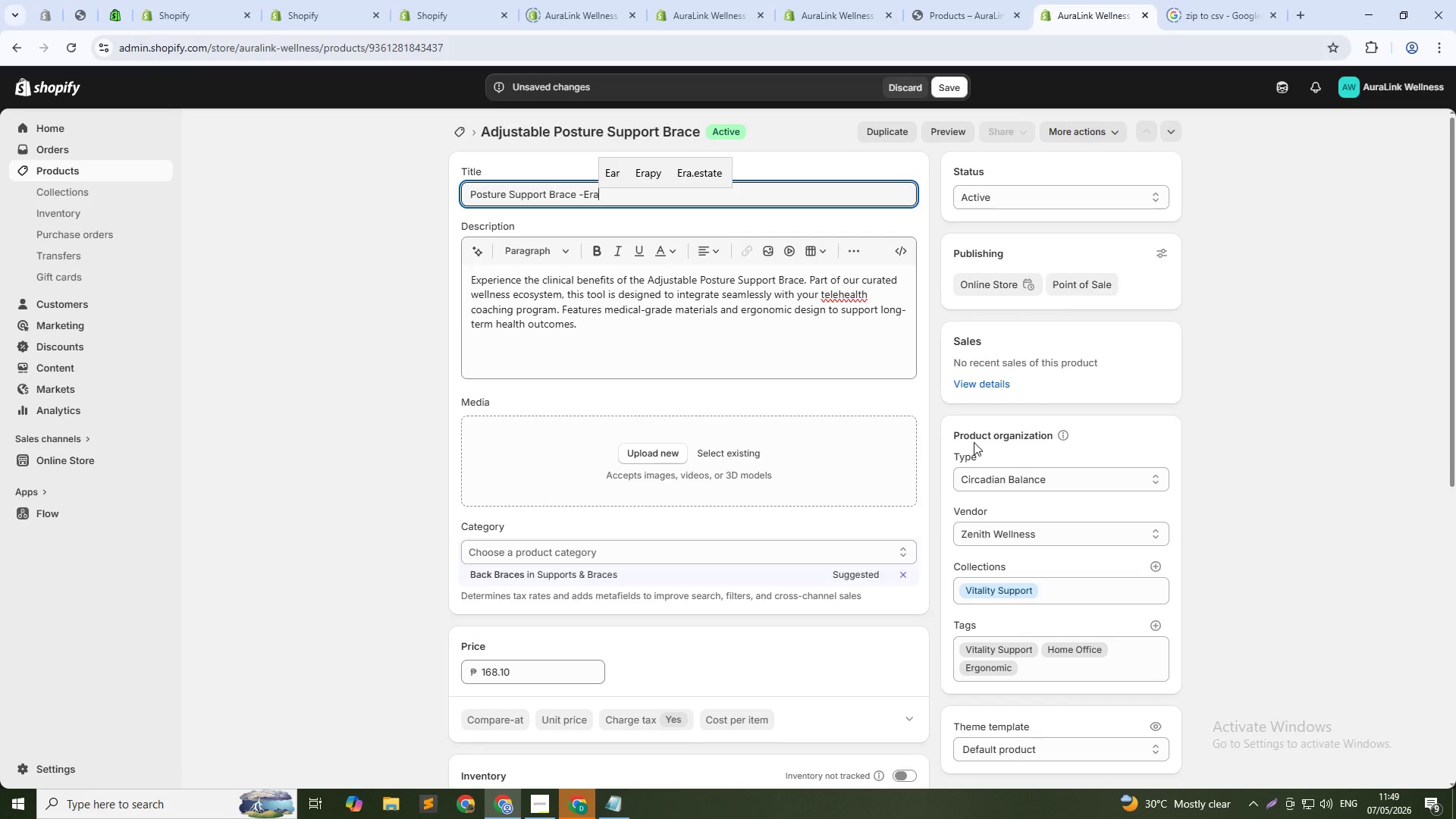 
key(Backspace)
type(gonomic office)
key(Backspace)
key(Backspace)
key(Backspace)
key(Backspace)
key(Backspace)
key(Backspace)
type(Office Support)
 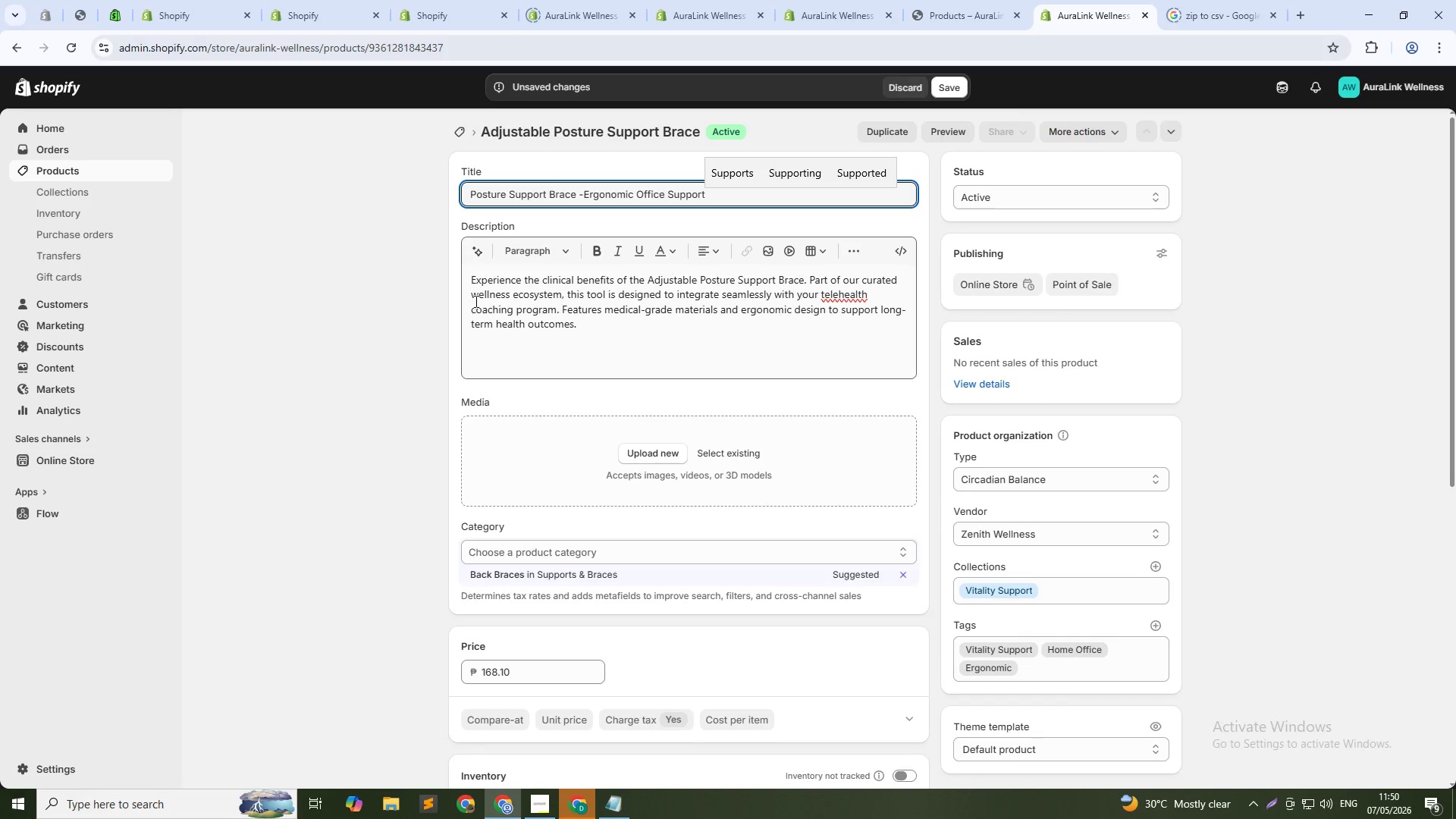 
left_click([492, 297])
 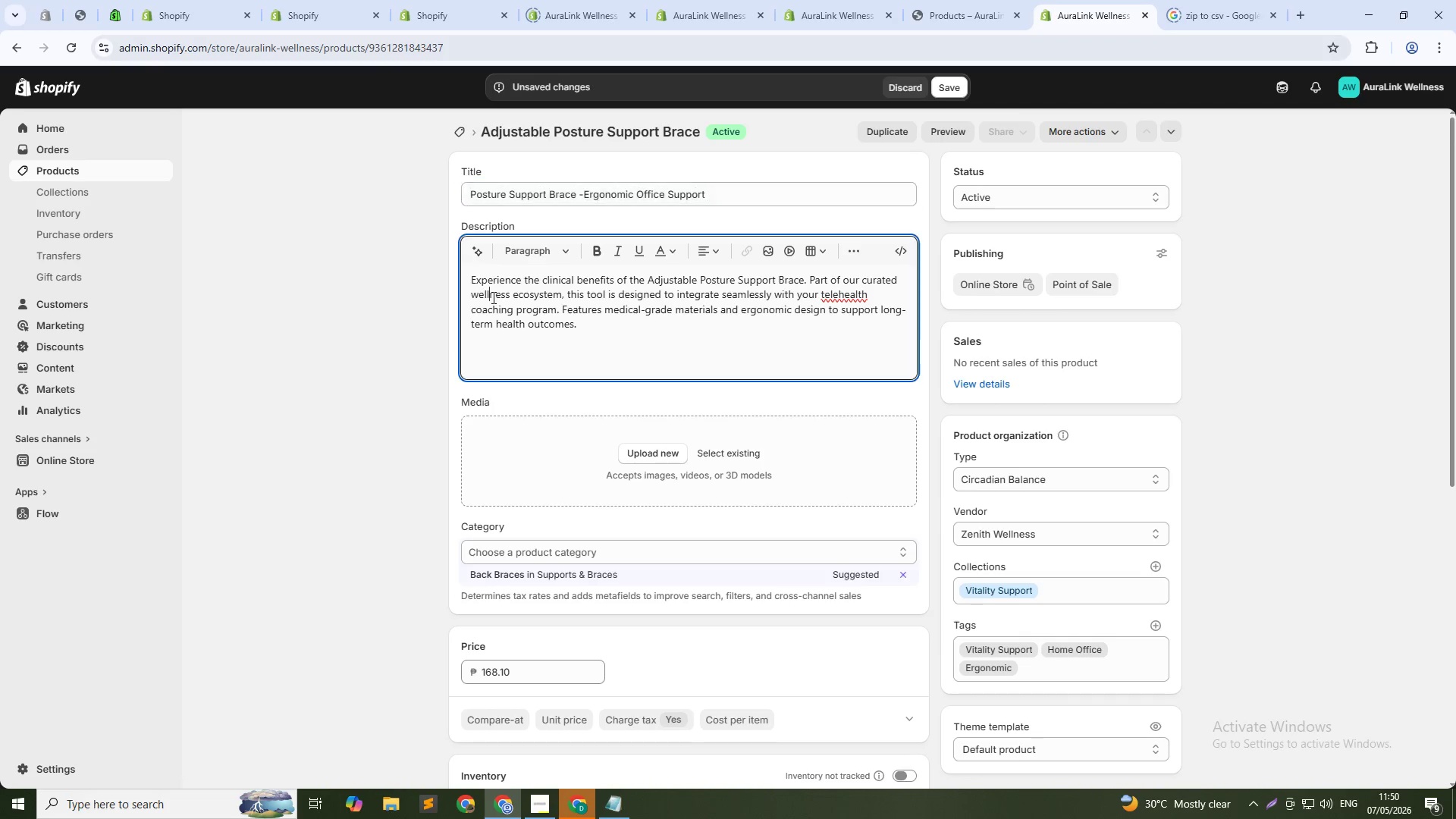 
key(Control+ControlLeft)
 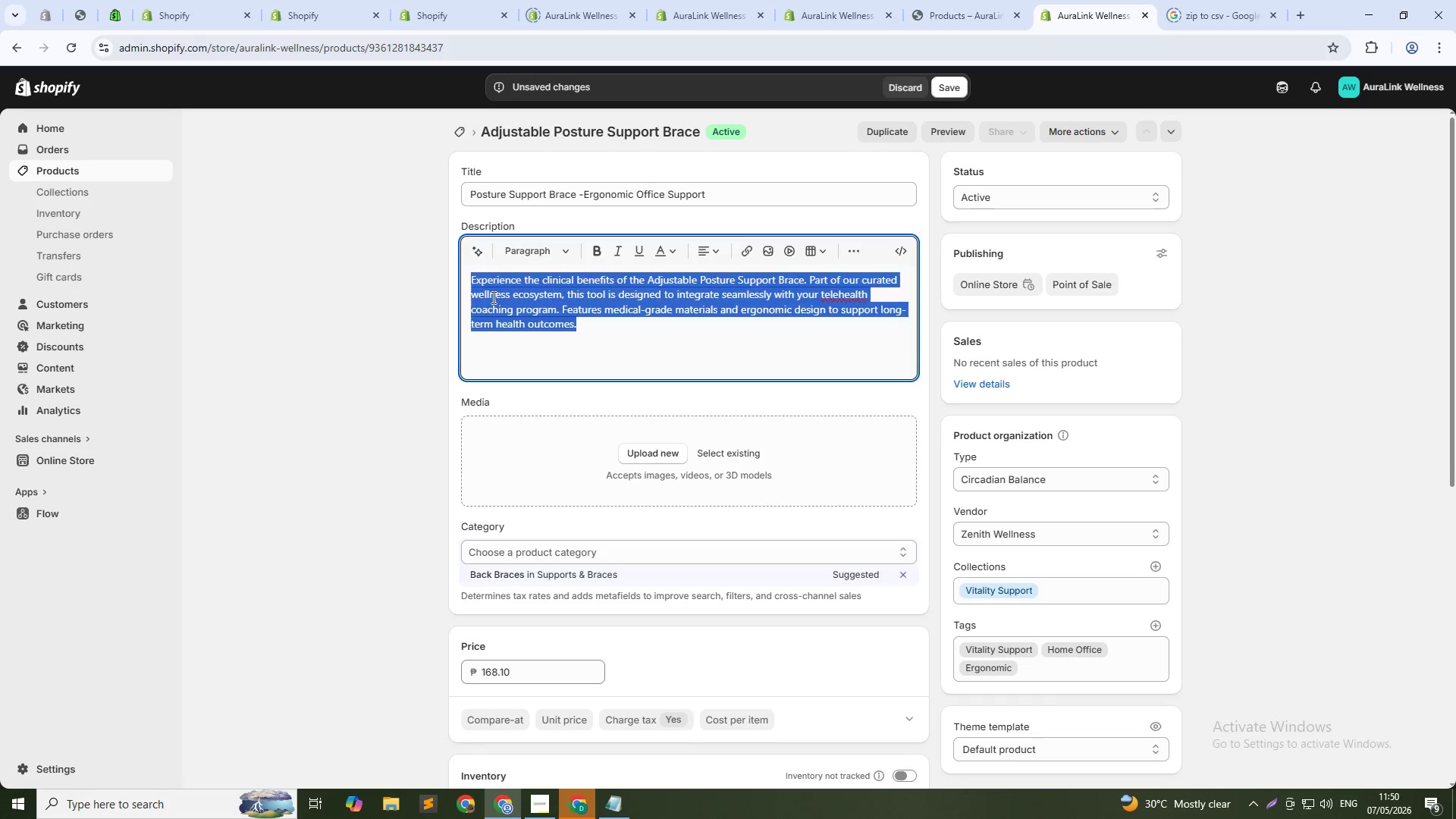 
key(Control+A)
 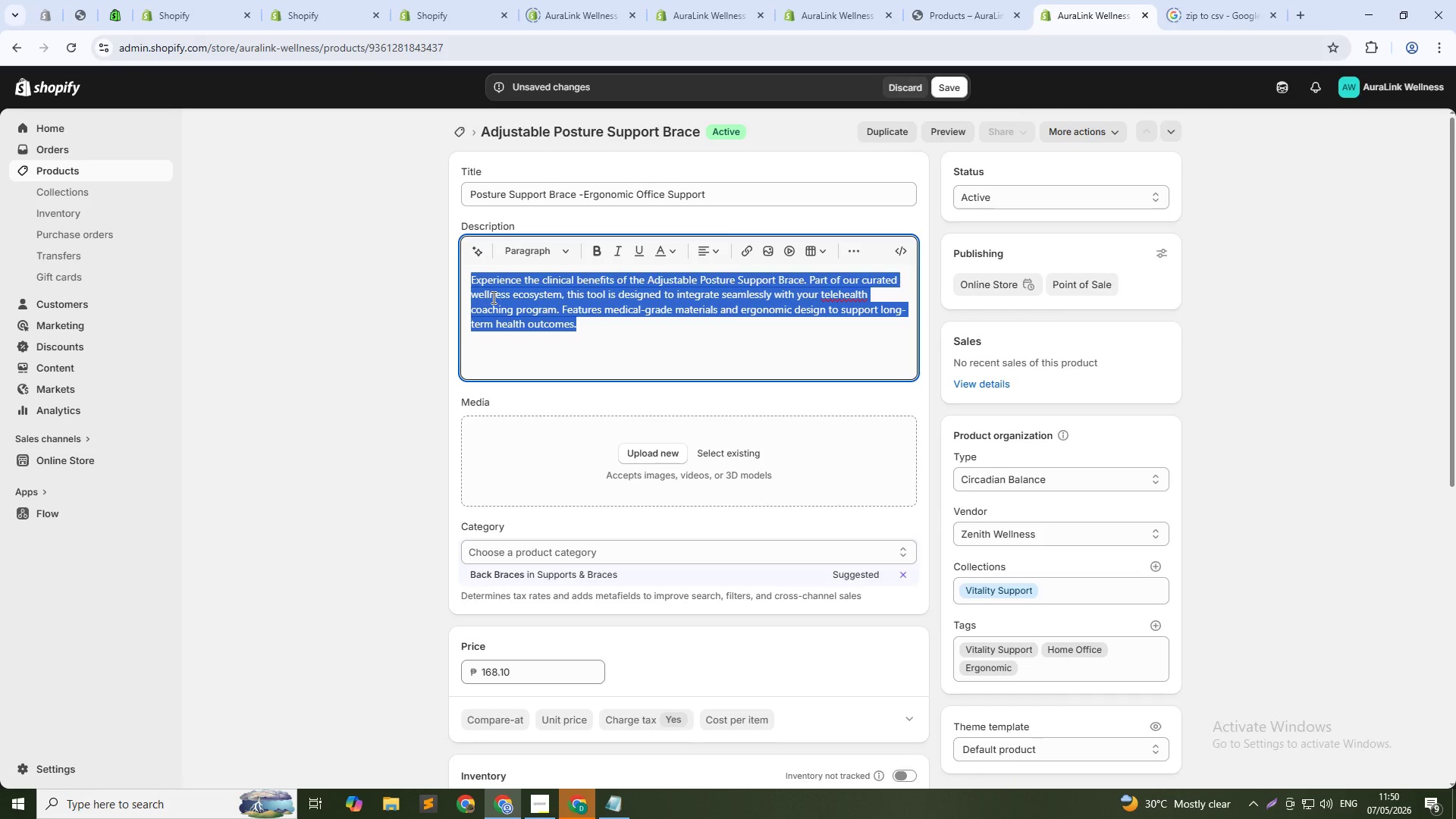 
type(Ths discreet posture brace helps prevent cer)
 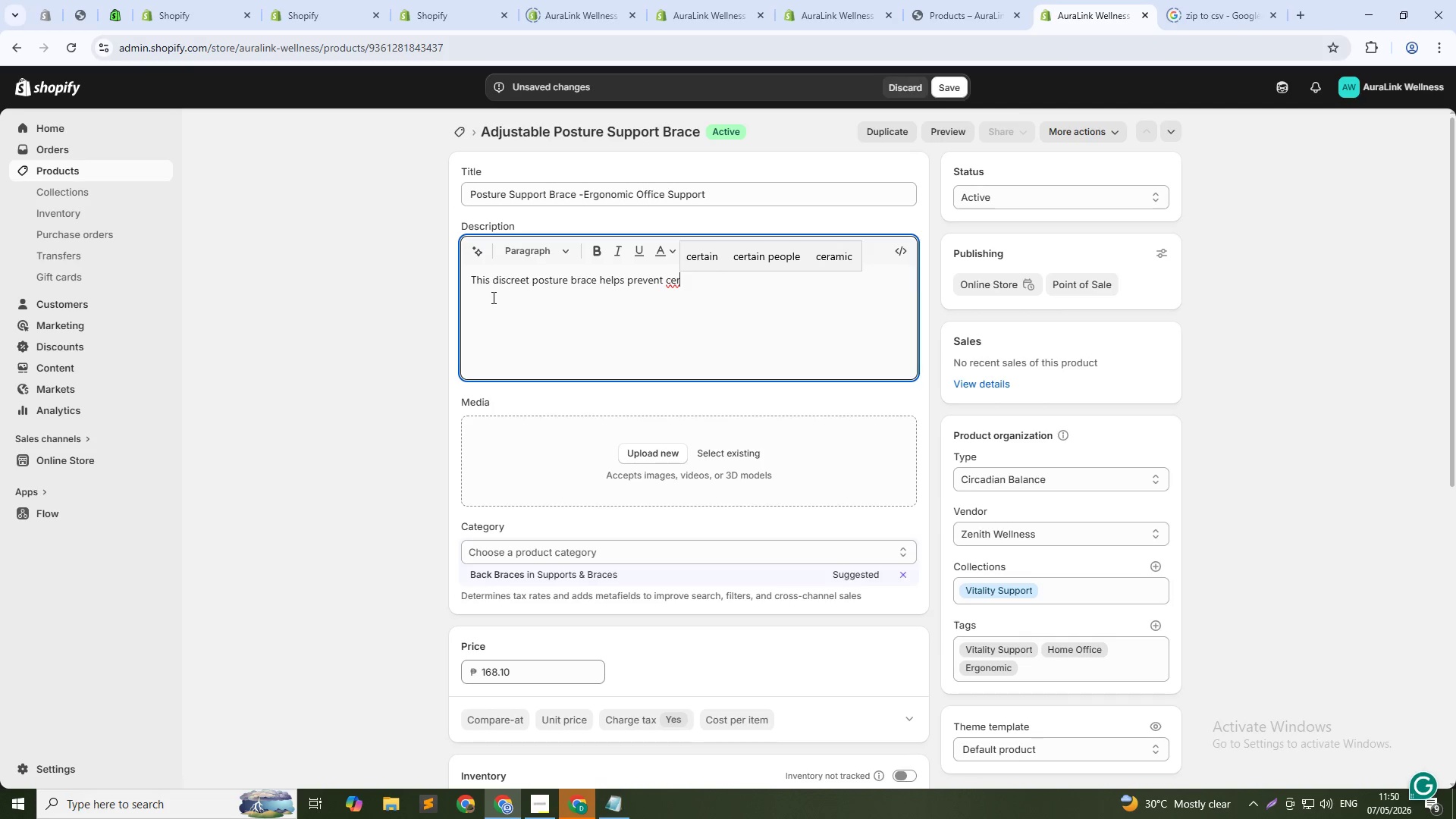 
type(VICAL STRAIN DURING LONG DESK WORK. iT GENTLY PULLS YOUR SHOULDERS BACK, IMPROVING BREATHING AND SPINAL ALIGNMNET. FUlly adje)
key(Backspace)
type(ustable and designed to be worn ud)
key(Backspace)
type(nder clothing. Perefct)
key(Backspace)
key(Backspace)
key(Backspace)
key(Backspace)
type(fect for Aura Link)
key(Backspace)
key(Backspace)
key(Backspace)
key(Backspace)
key(Backspace)
type(Link clients who ps)
key(Backspace)
key(Backspace)
type(spend hours at a computer. Part of cONG)
key(Backspace)
key(Backspace)
type(GNITIVE fLOW.)
 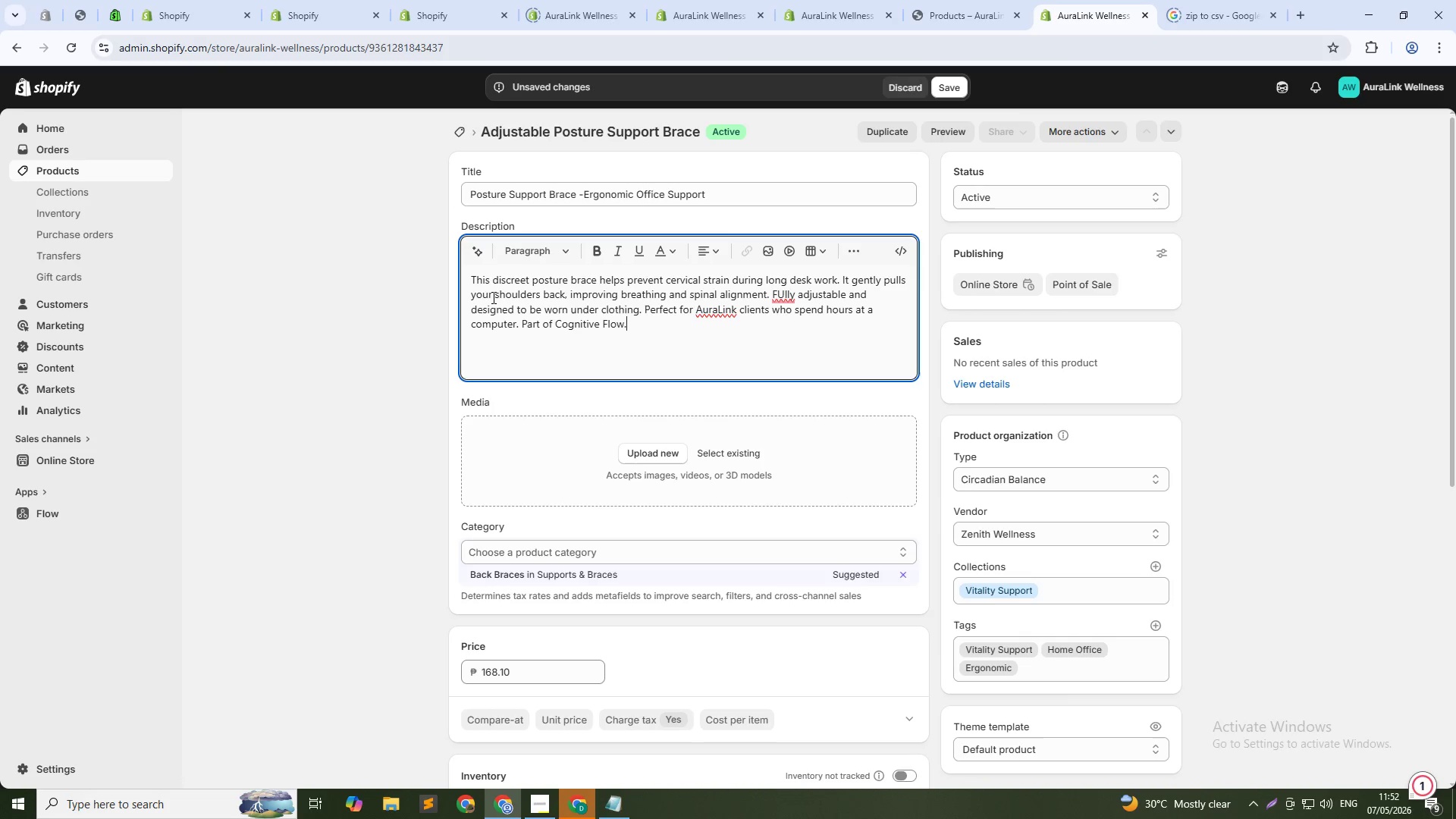 
hold_key(key=CapsLock, duration=0.33)
 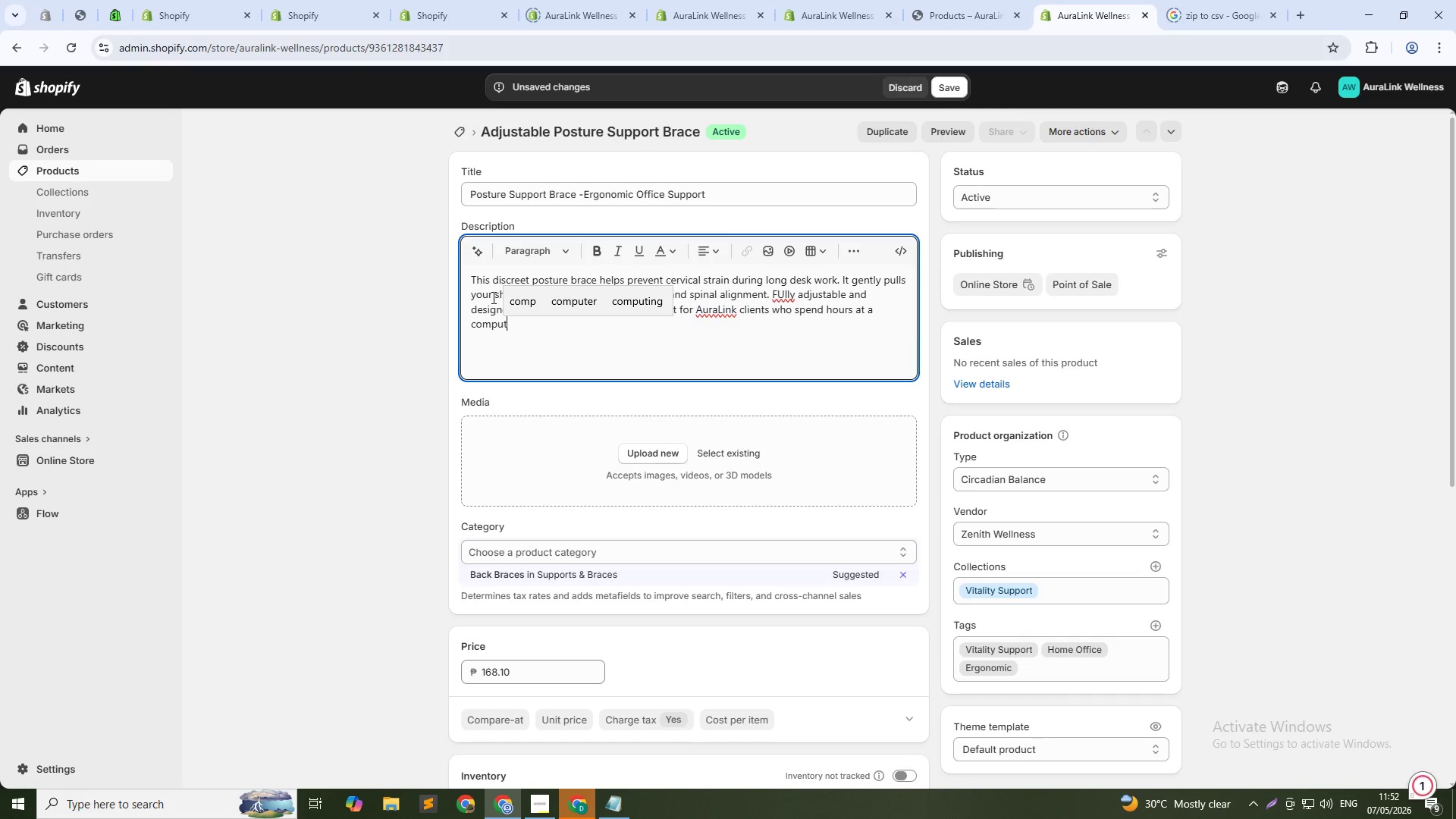 
hold_key(key=CapsLock, duration=0.31)
 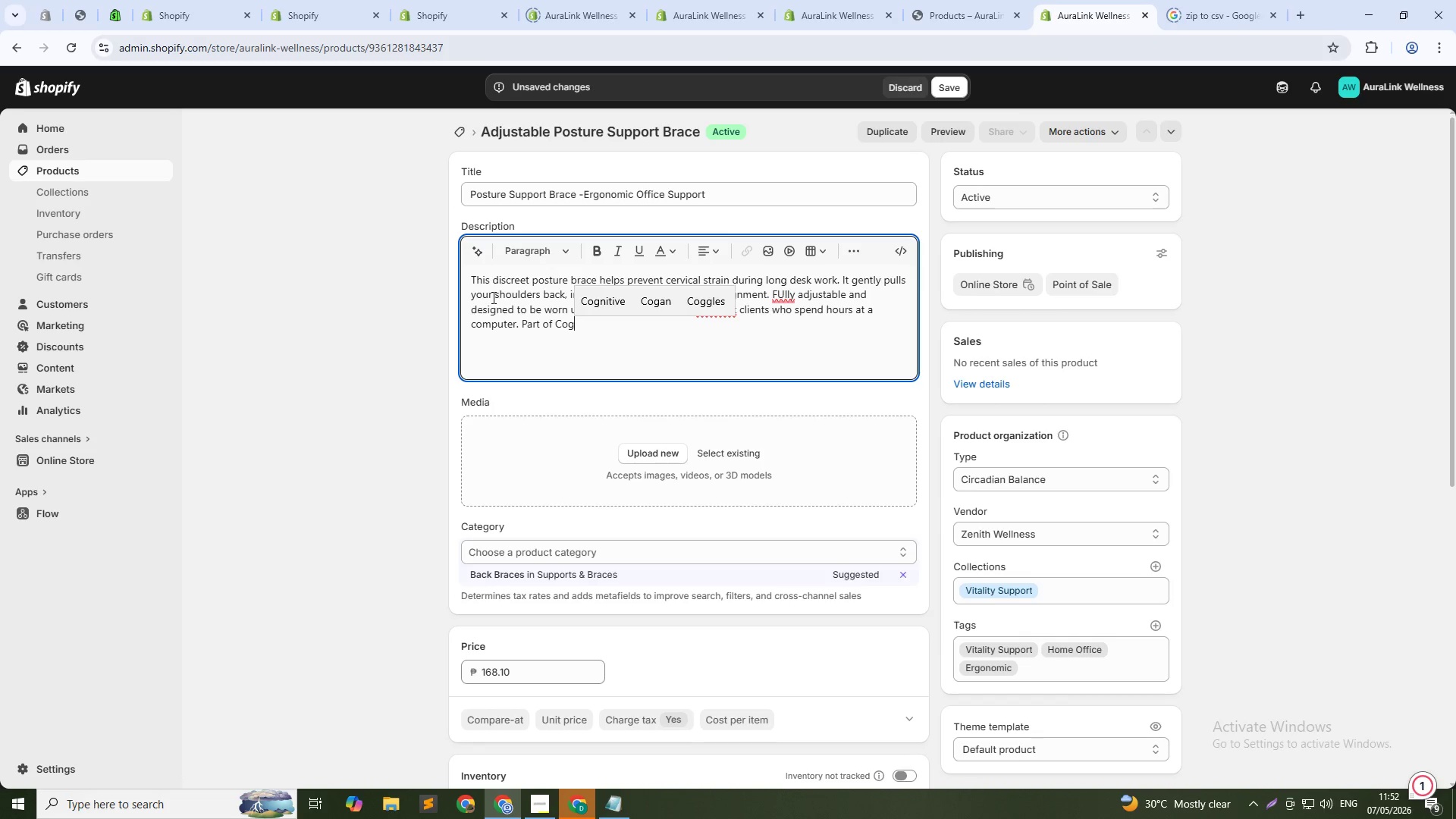 
left_click([786, 289])
 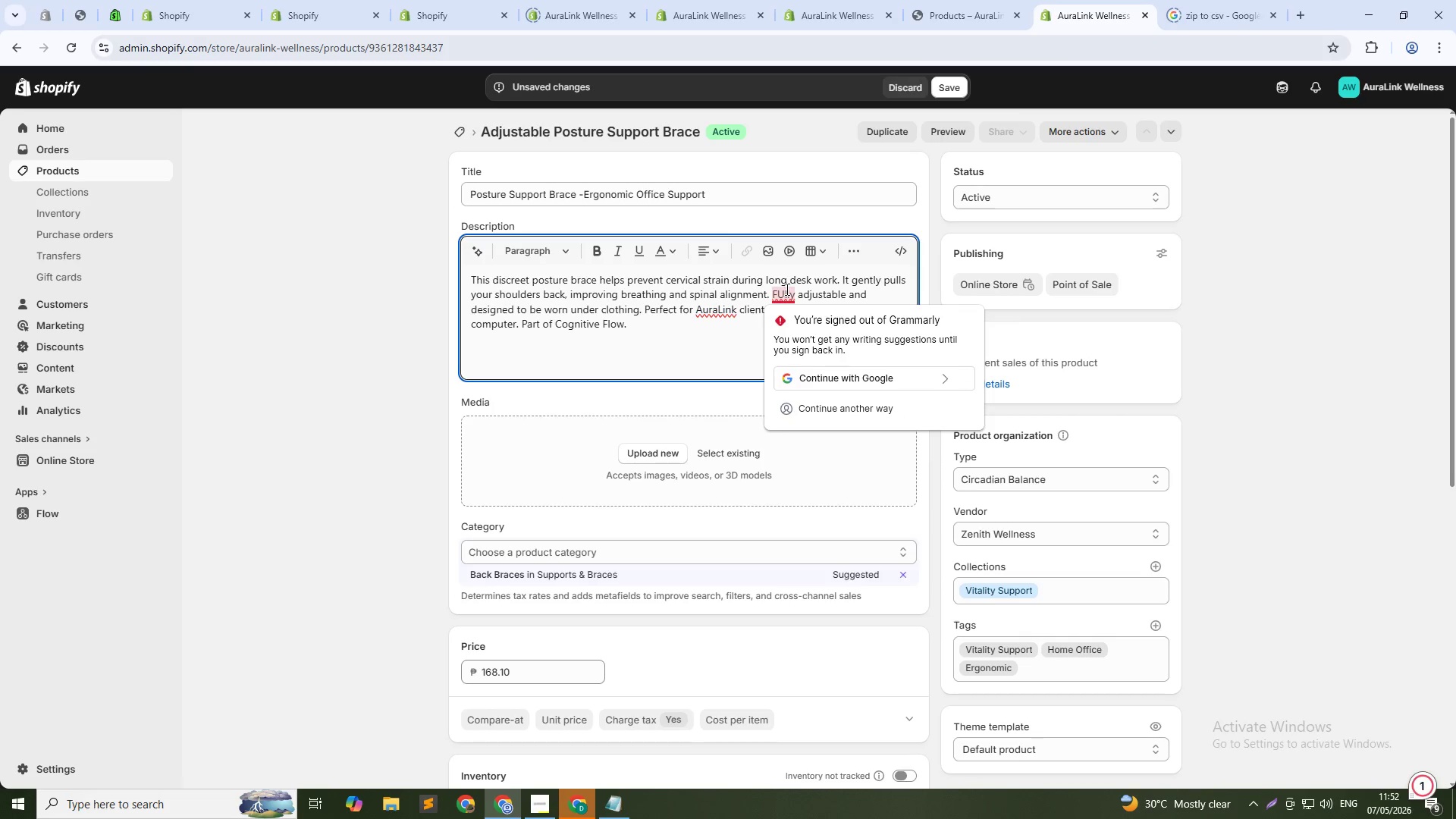 
key(Backspace)
 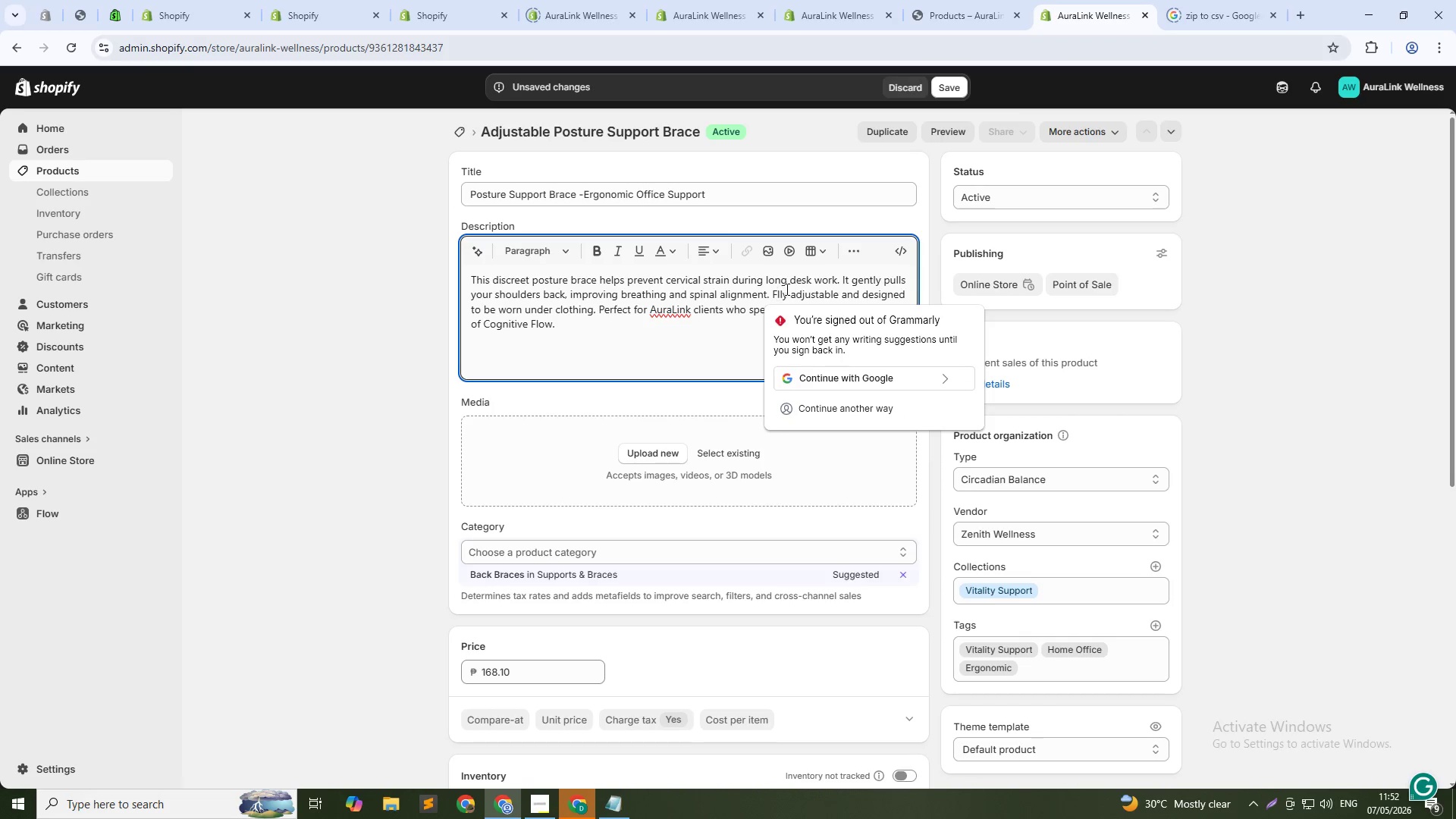 
key(U)